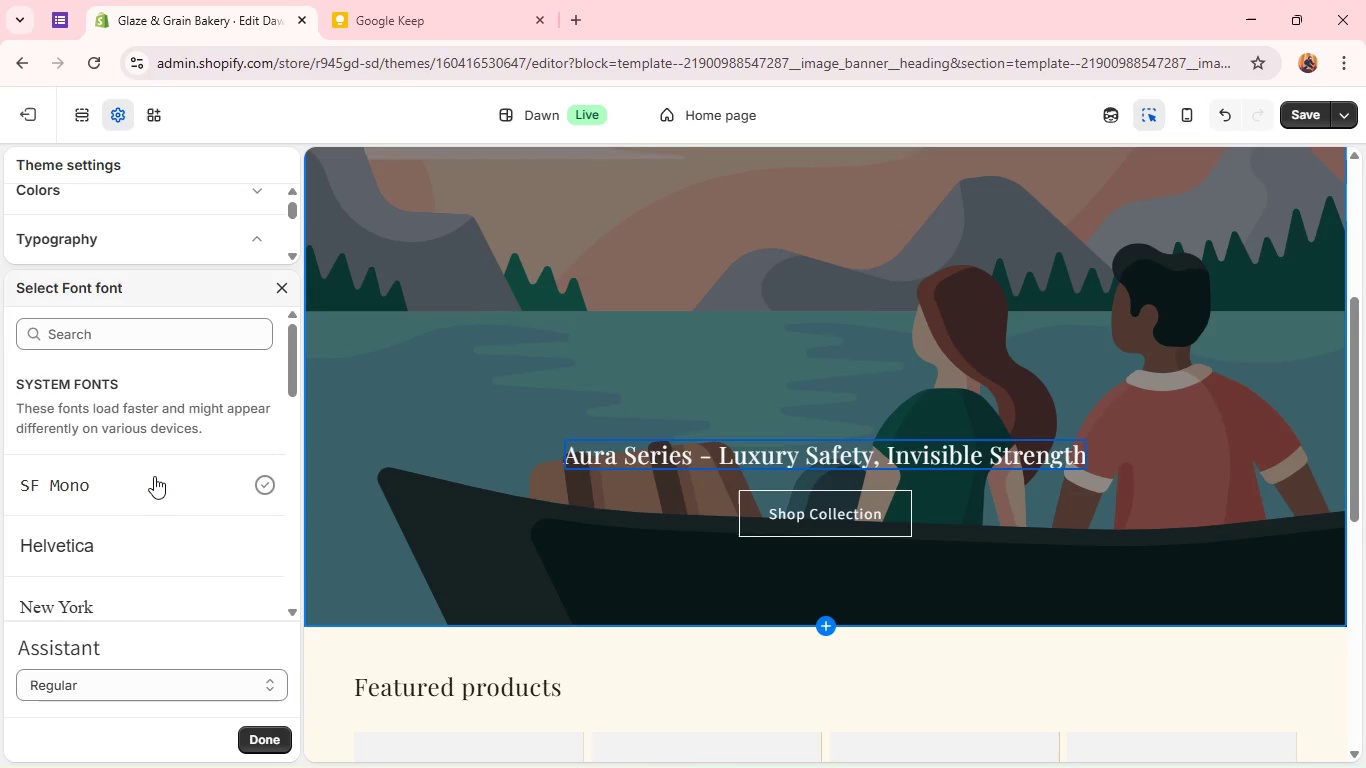 
hold_key(key=CapsLock, duration=0.52)
 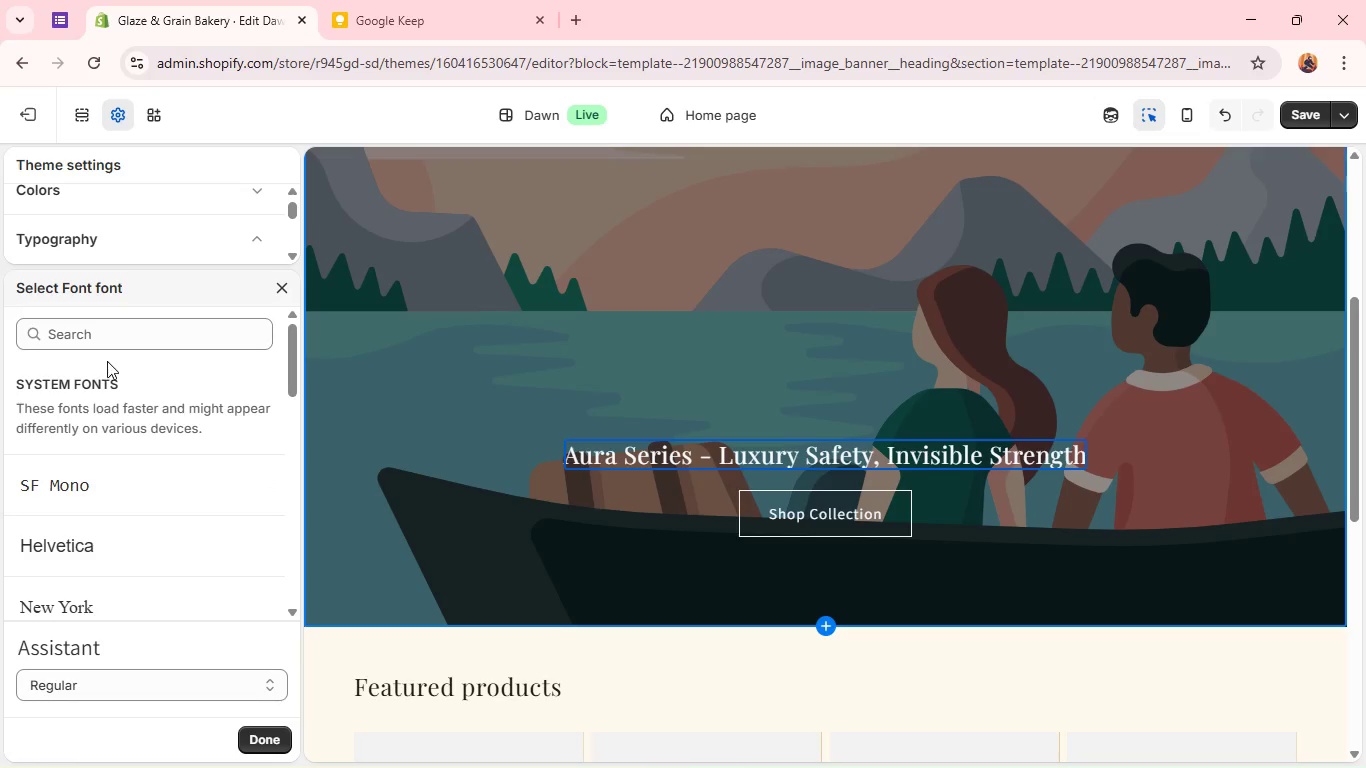 
left_click([107, 351])
 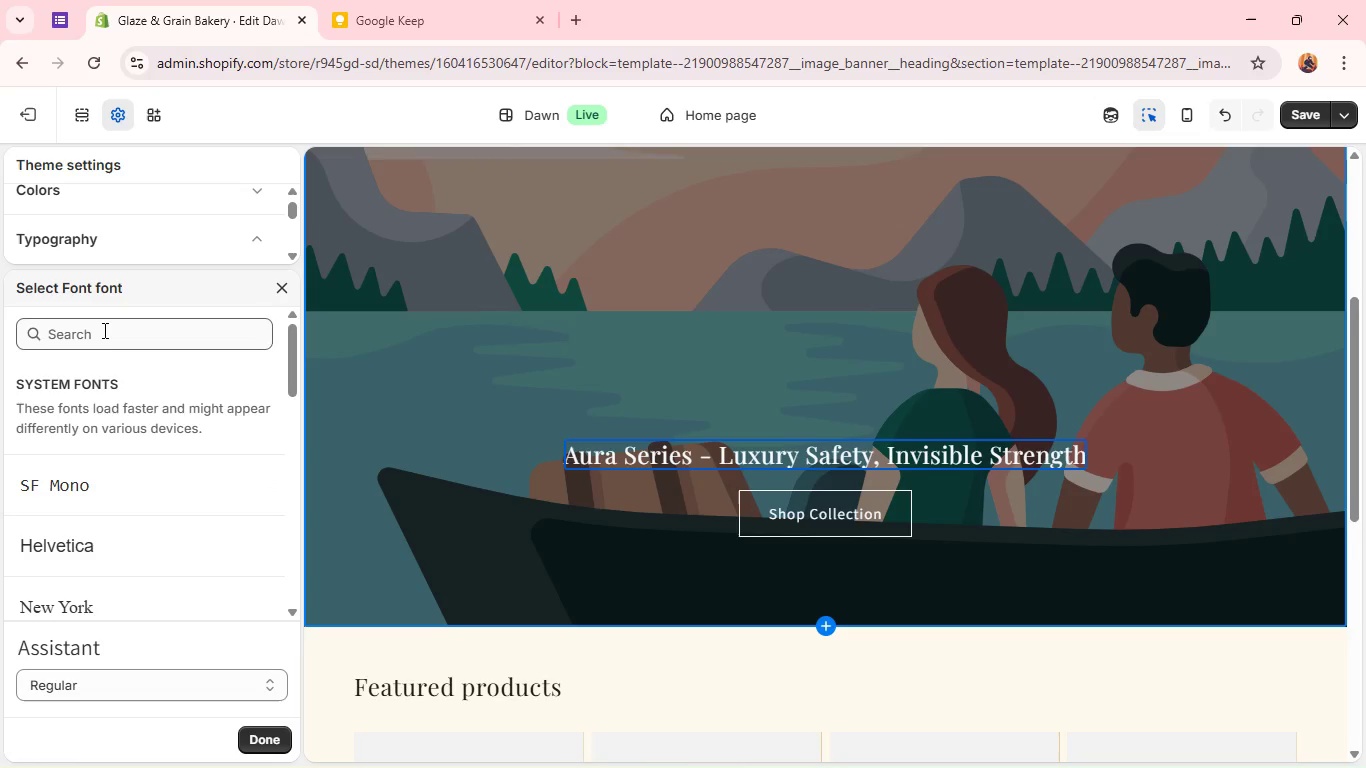 
left_click([103, 330])
 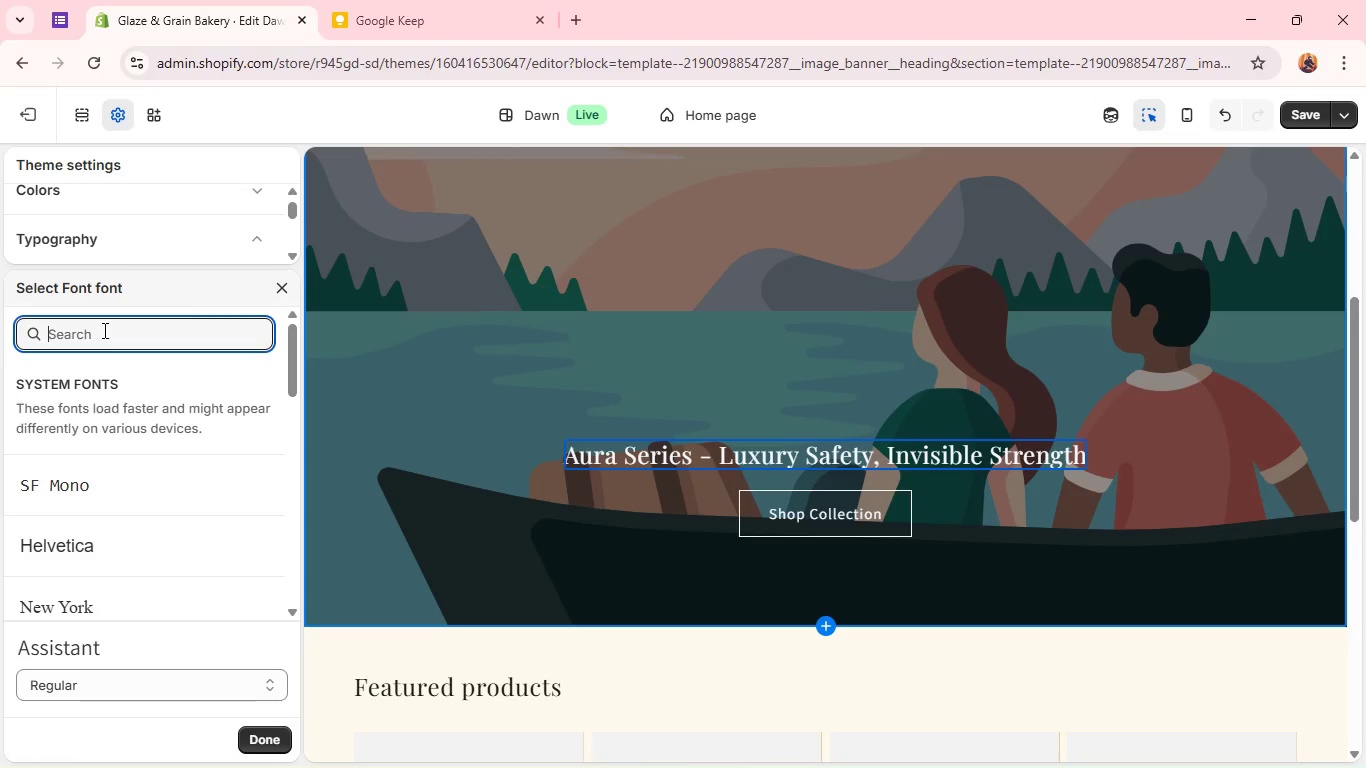 
type(Sab)
key(Backspace)
type(ns)
 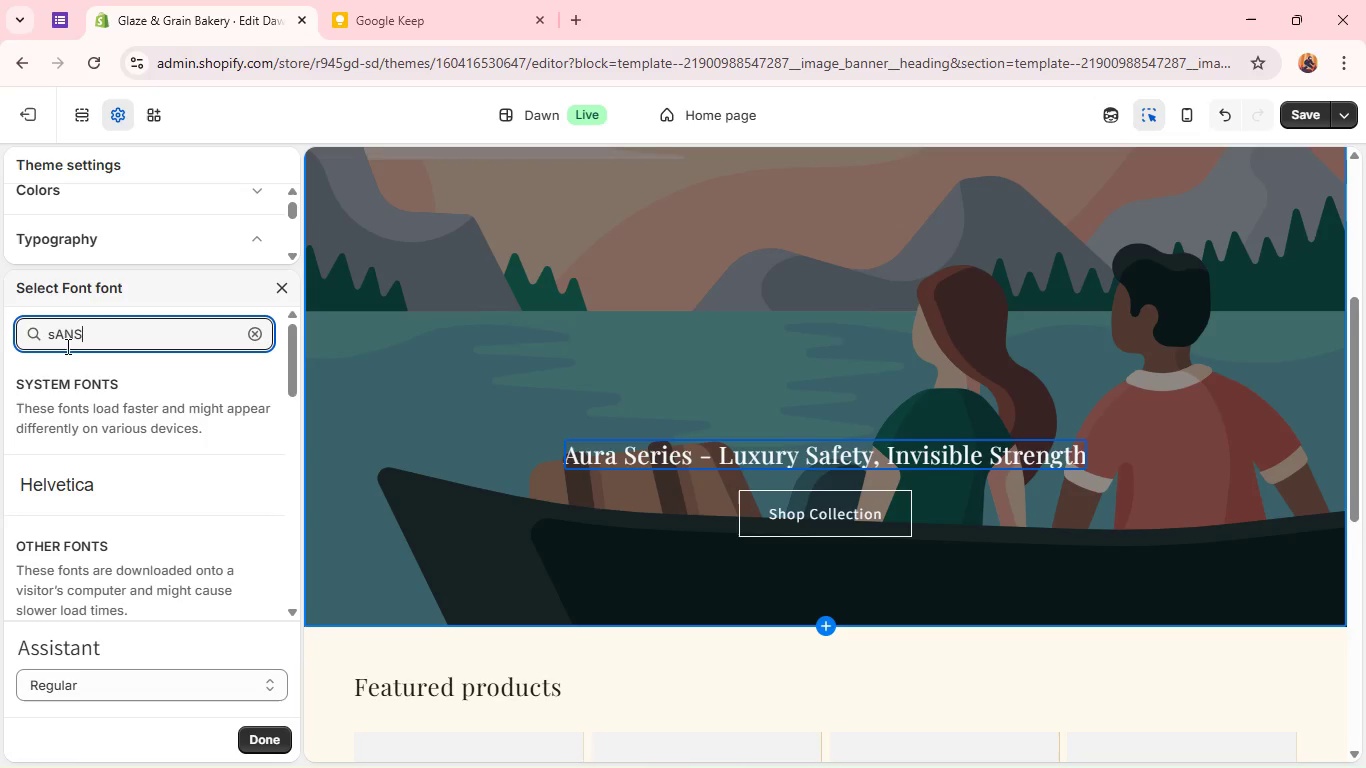 
double_click([62, 343])
 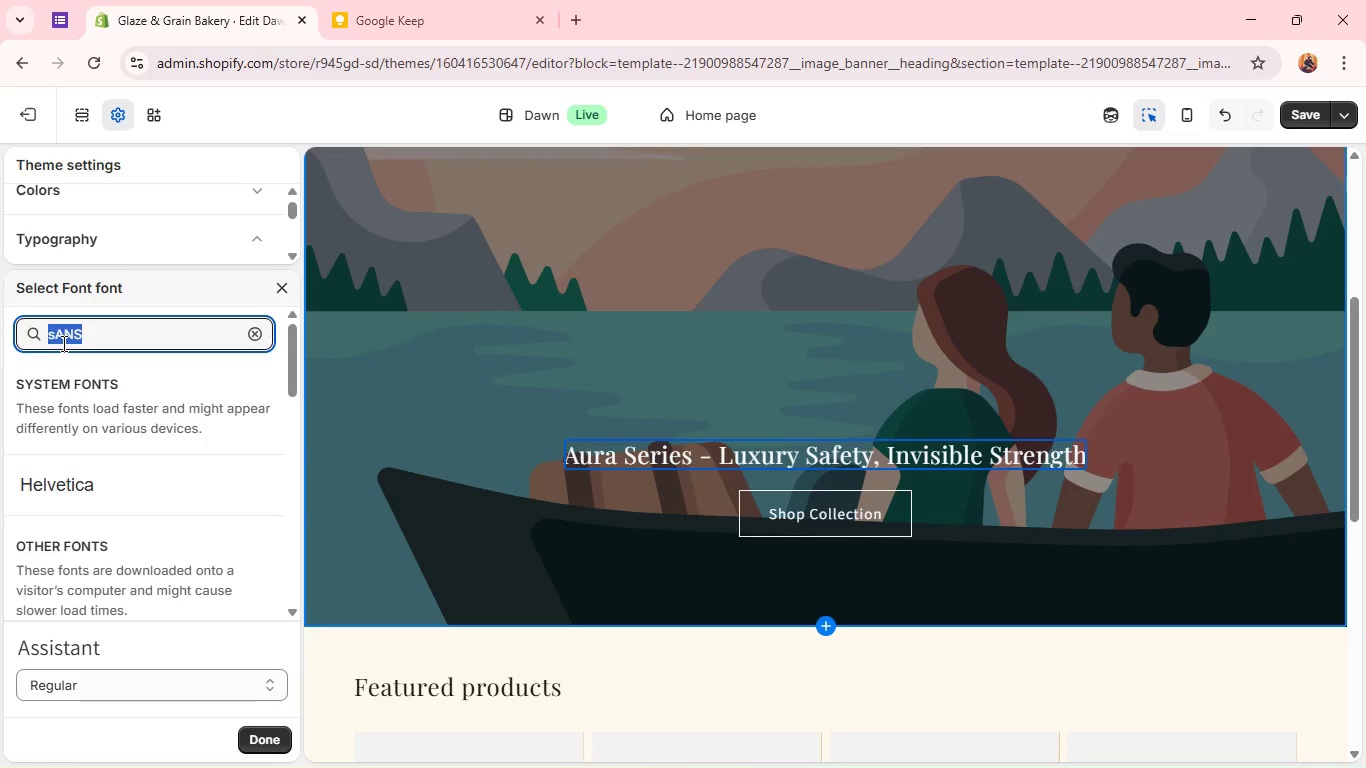 
triple_click([62, 343])
 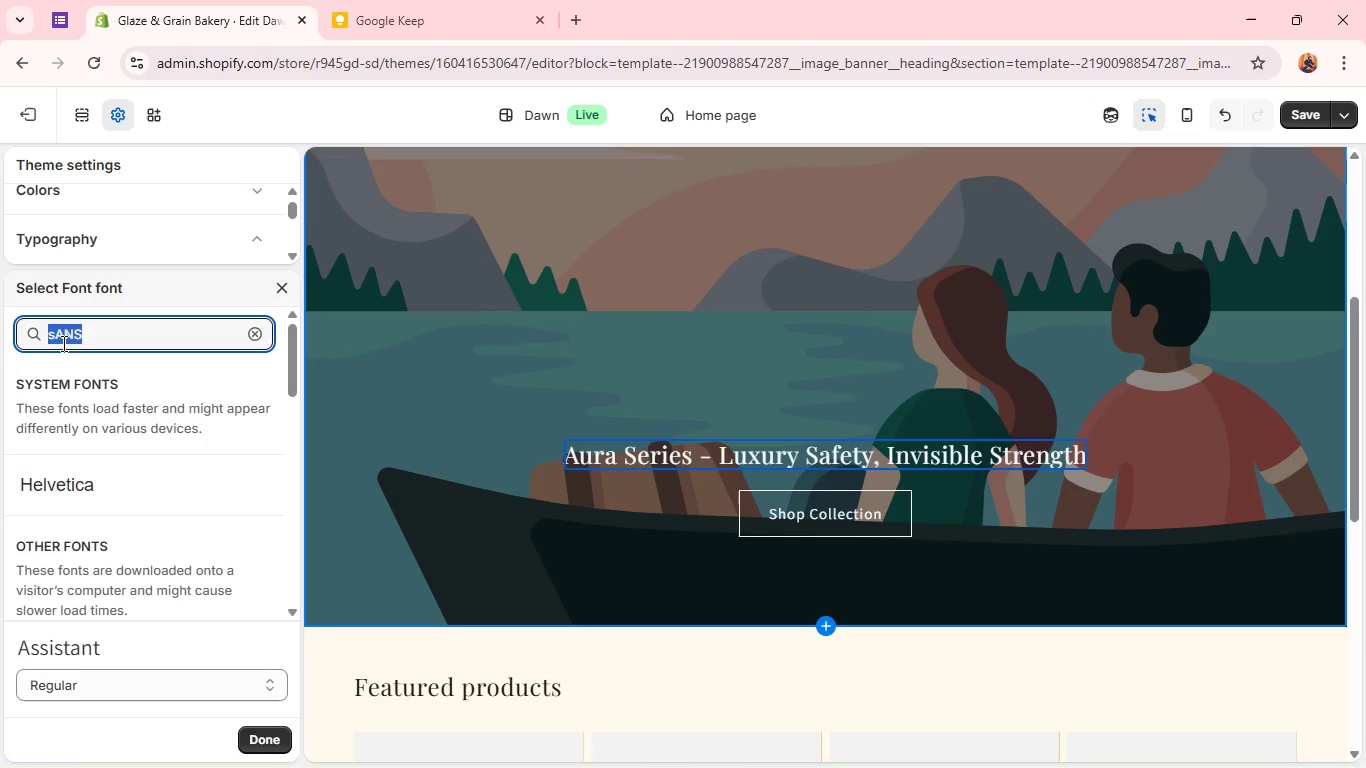 
type(SAB)
key(Backspace)
type(NS)
 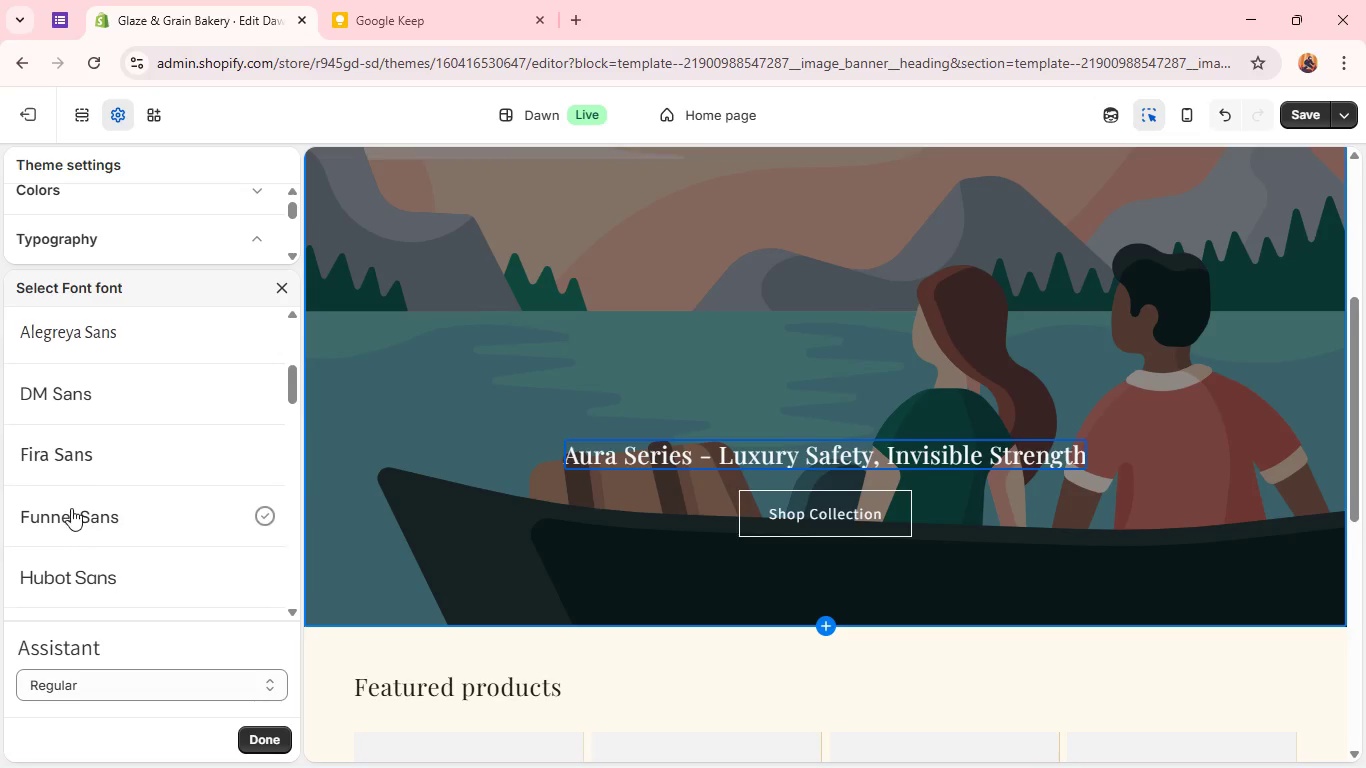 
wait(39.61)
 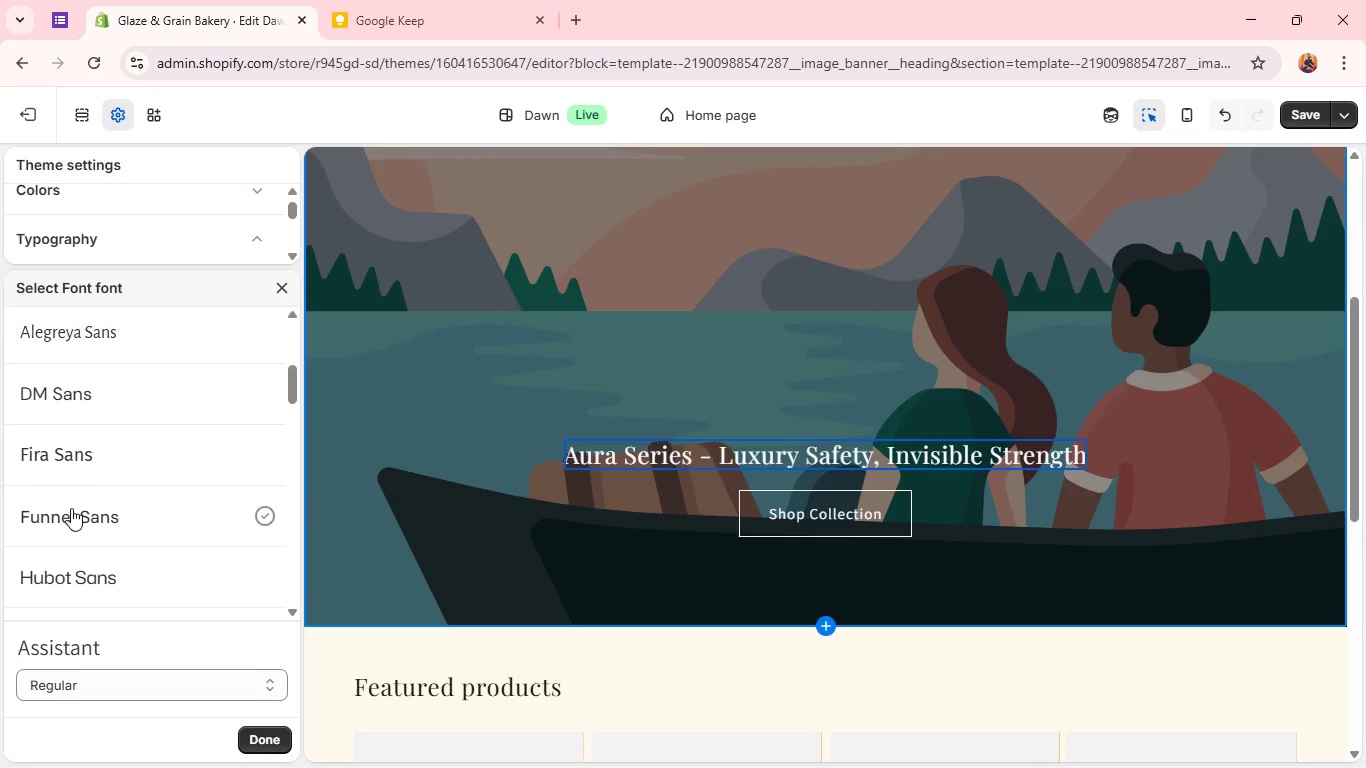 
left_click([109, 691])
 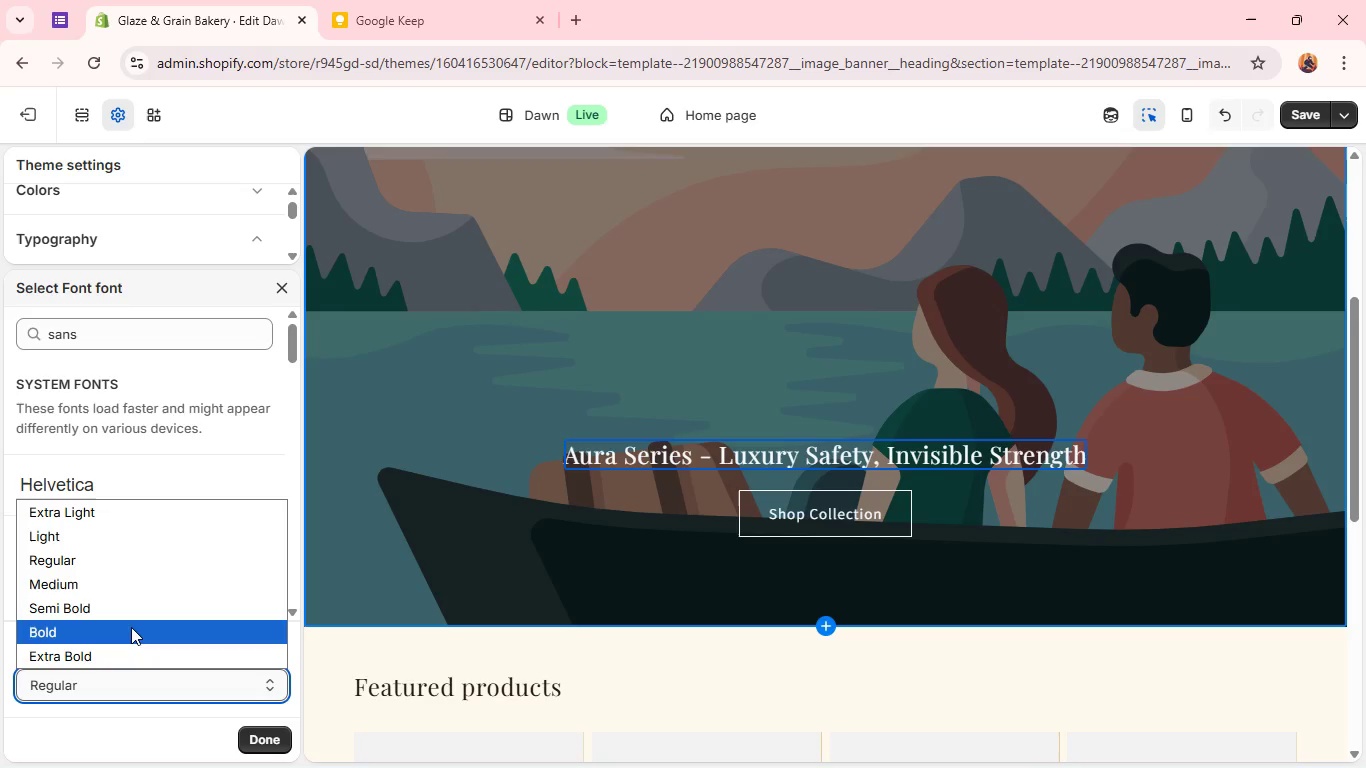 
wait(9.84)
 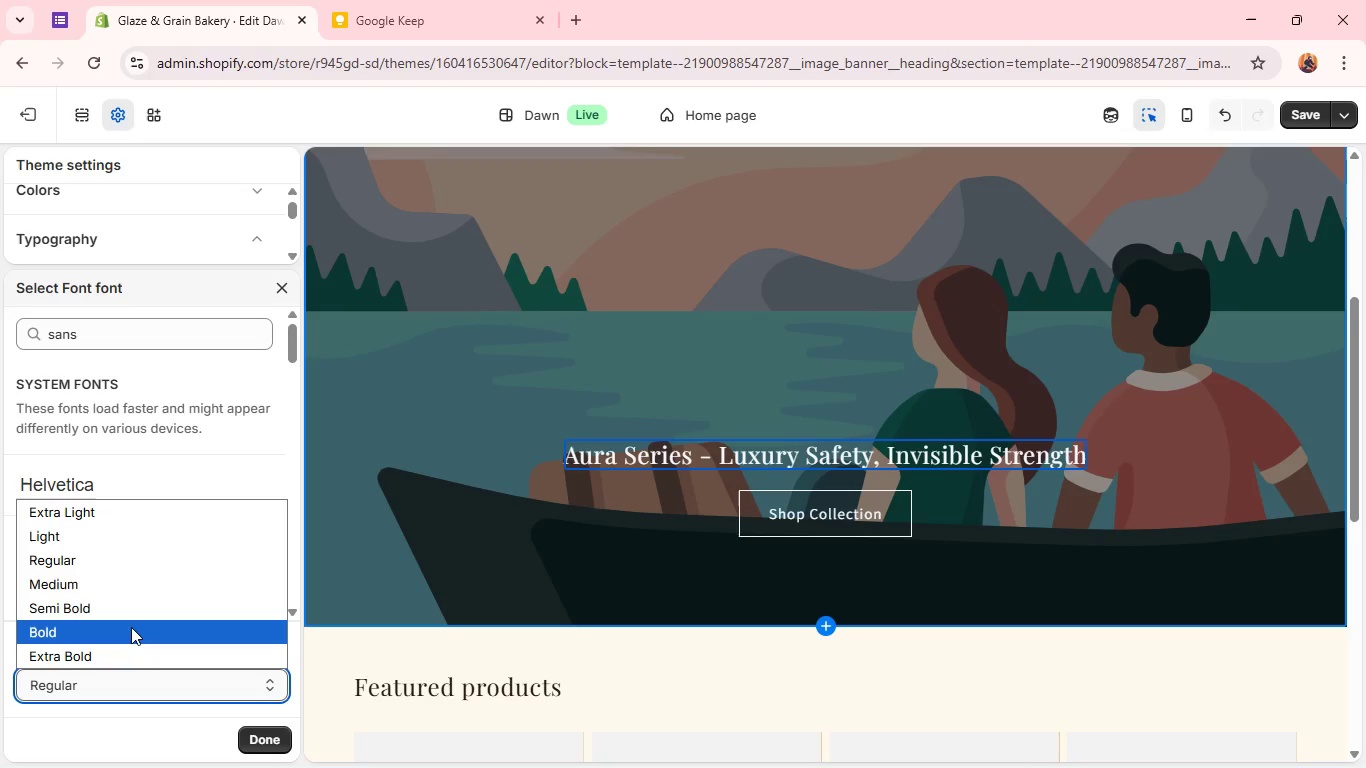 
left_click([232, 329])
 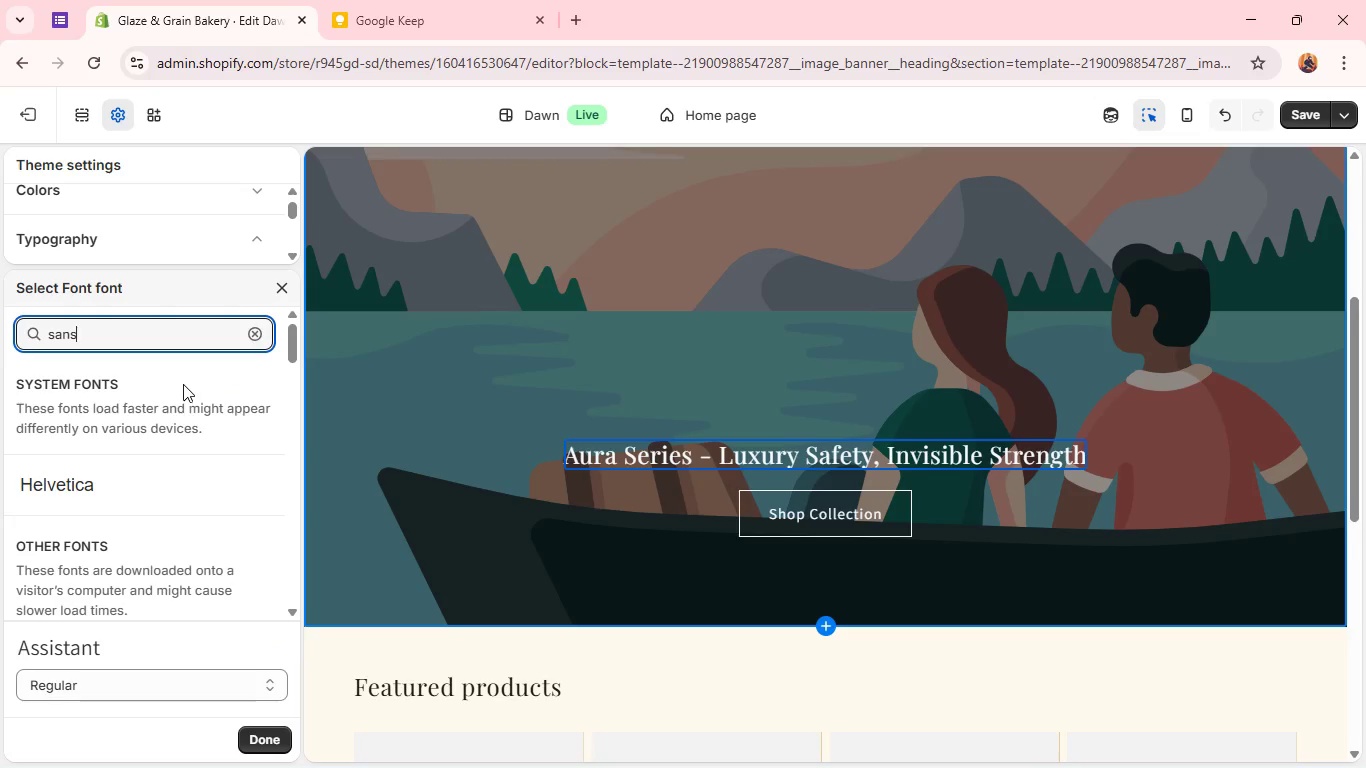 
left_click([179, 388])
 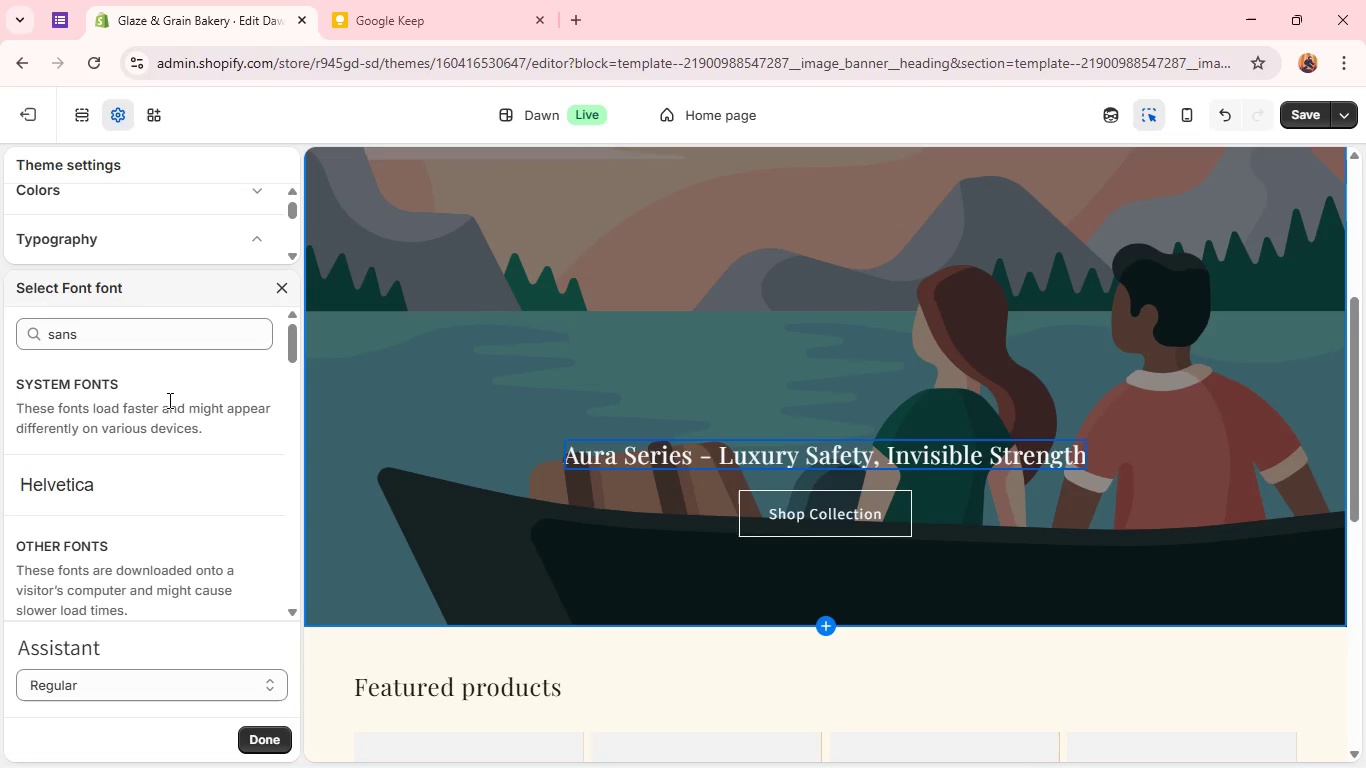 
left_click([168, 400])
 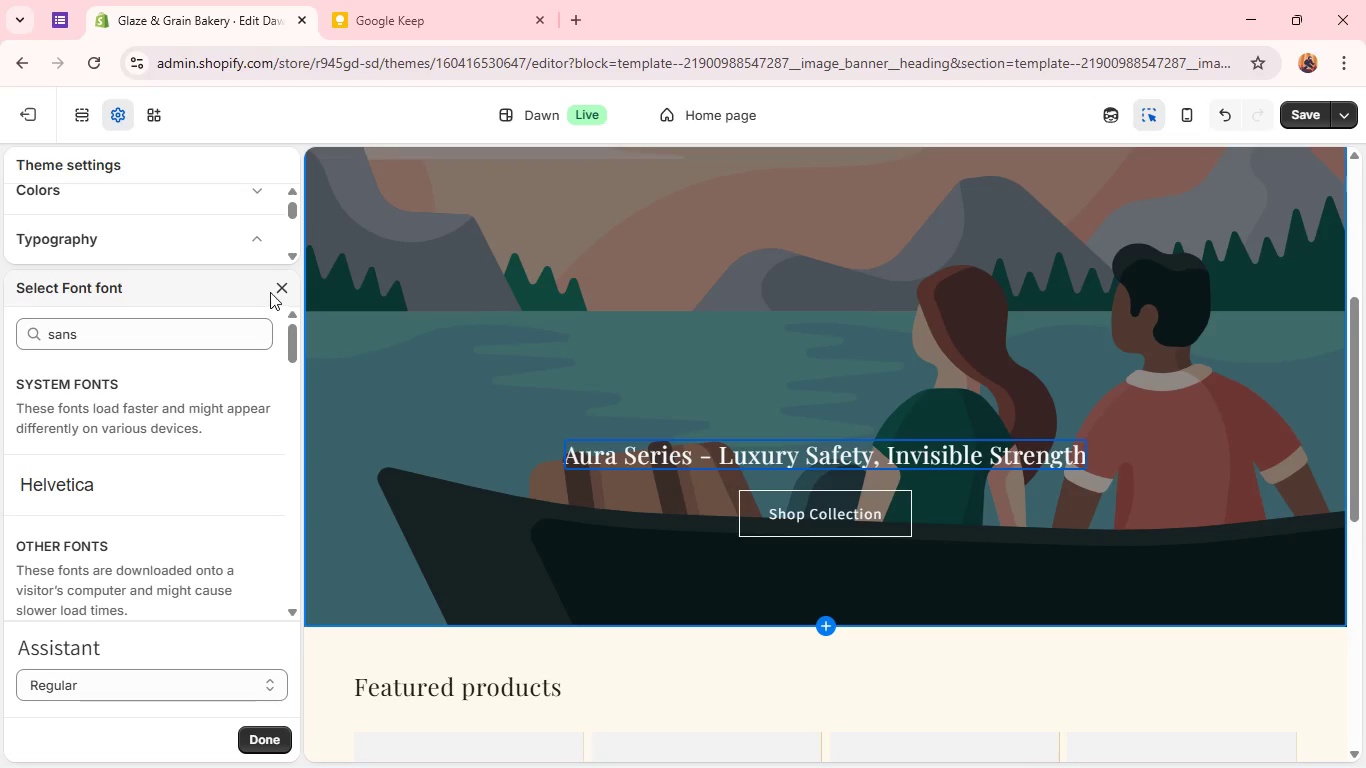 
left_click([282, 287])
 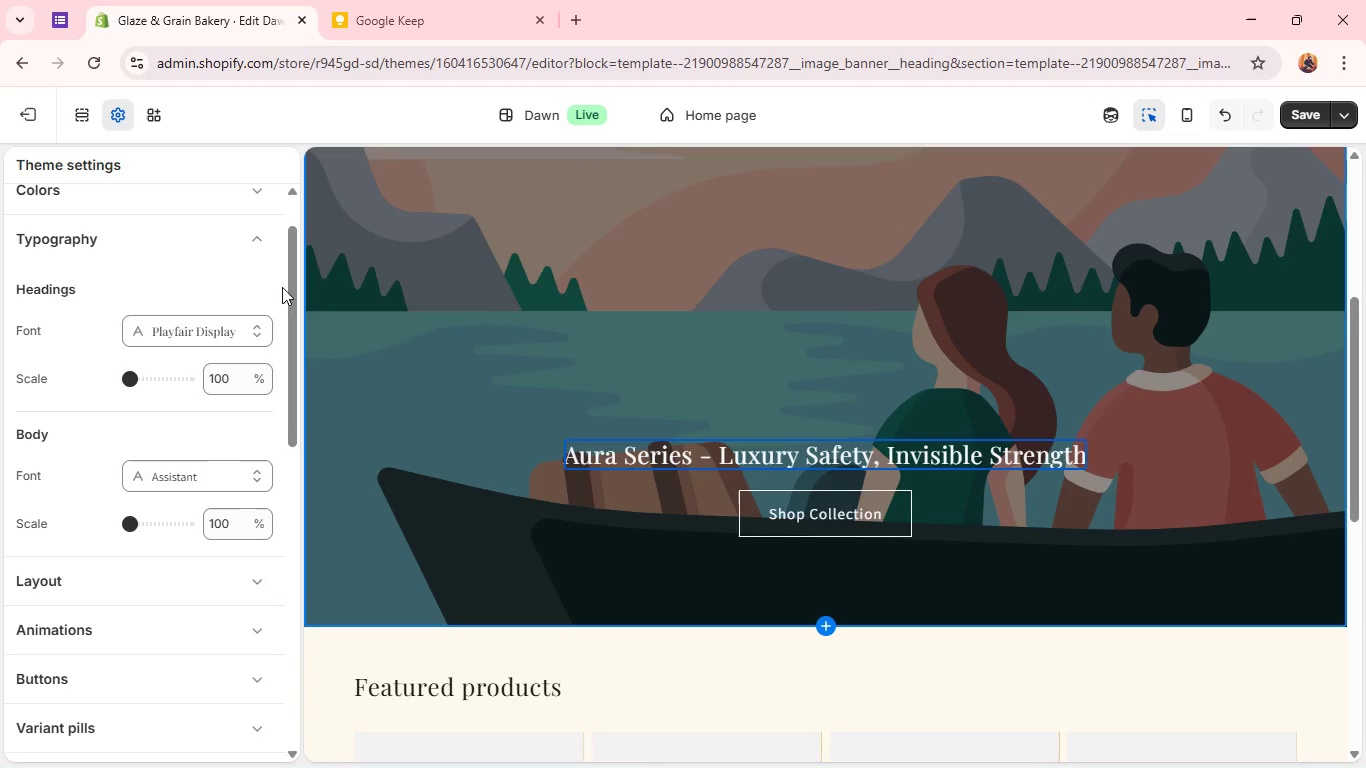 
mouse_move([180, 498])
 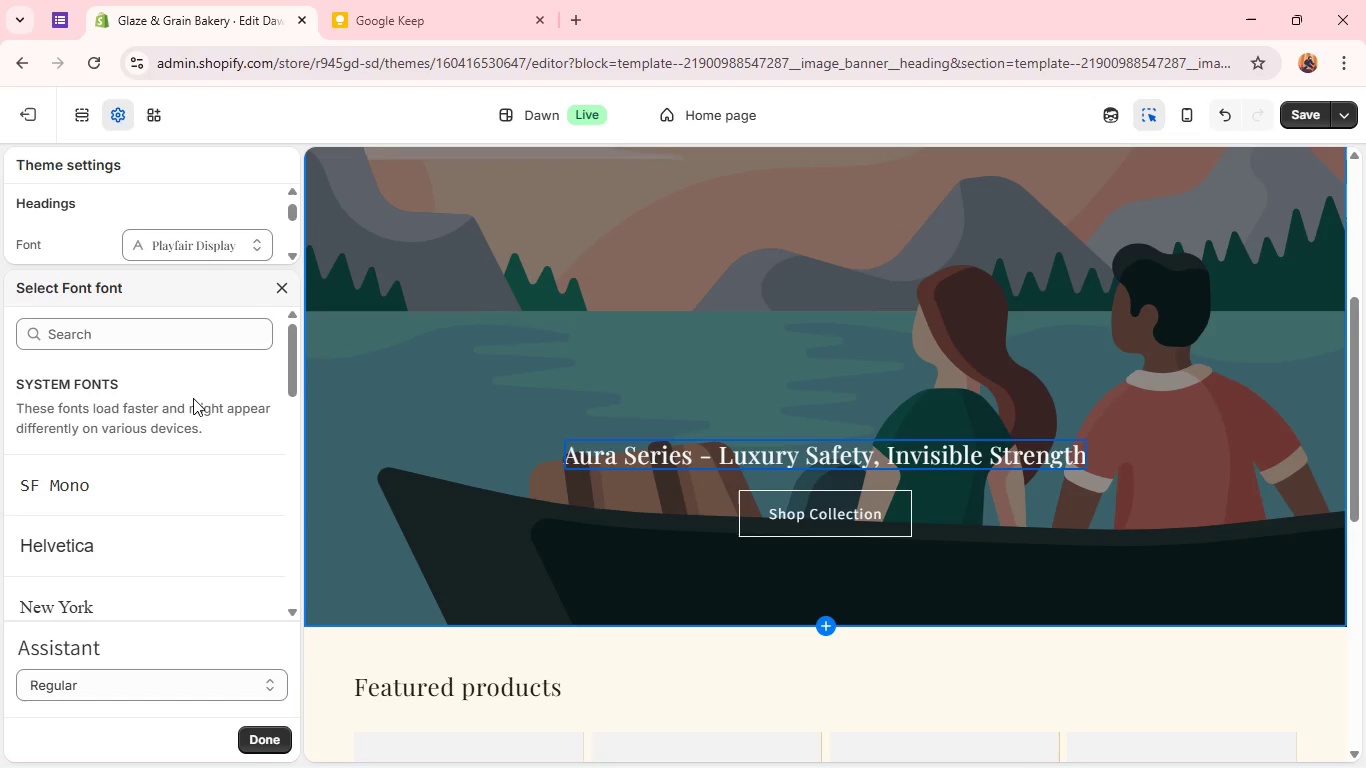 
wait(8.29)
 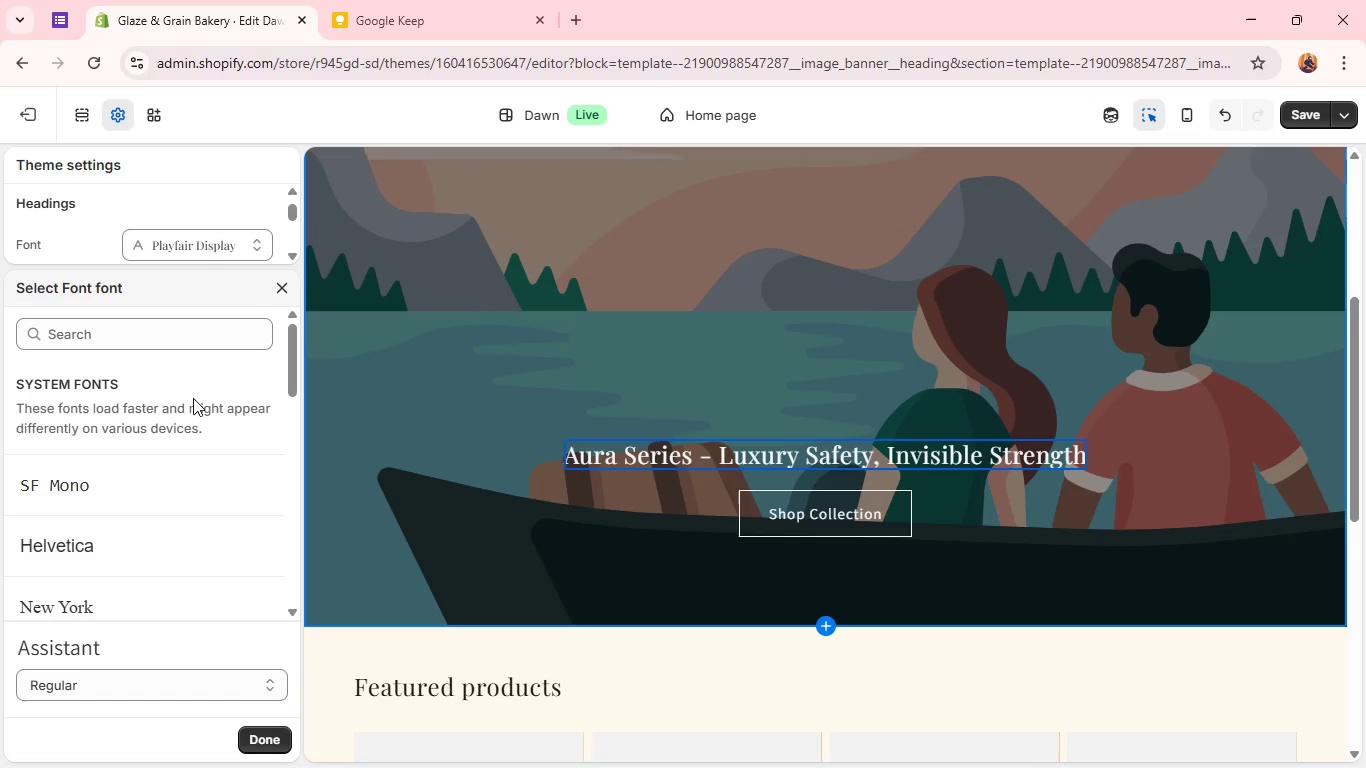 
type(SHOP)
 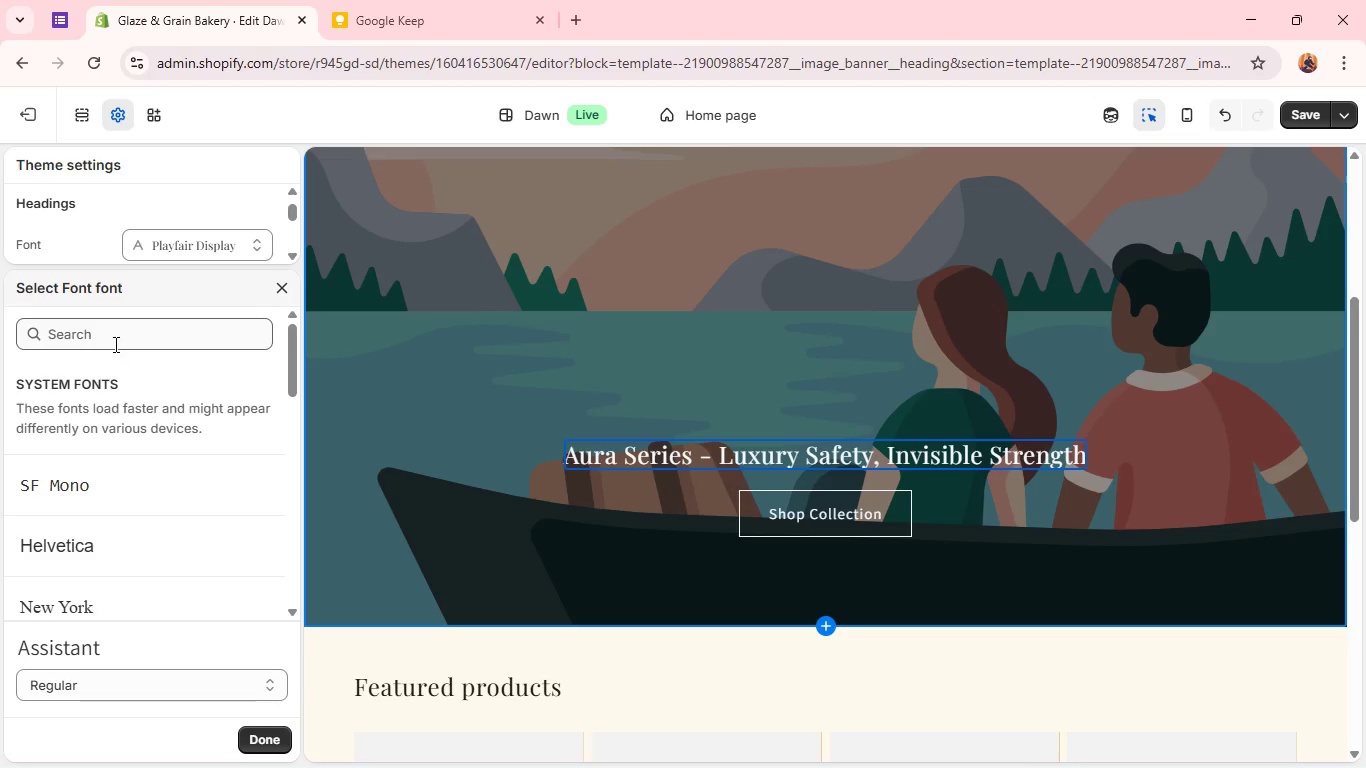 
left_click([111, 331])
 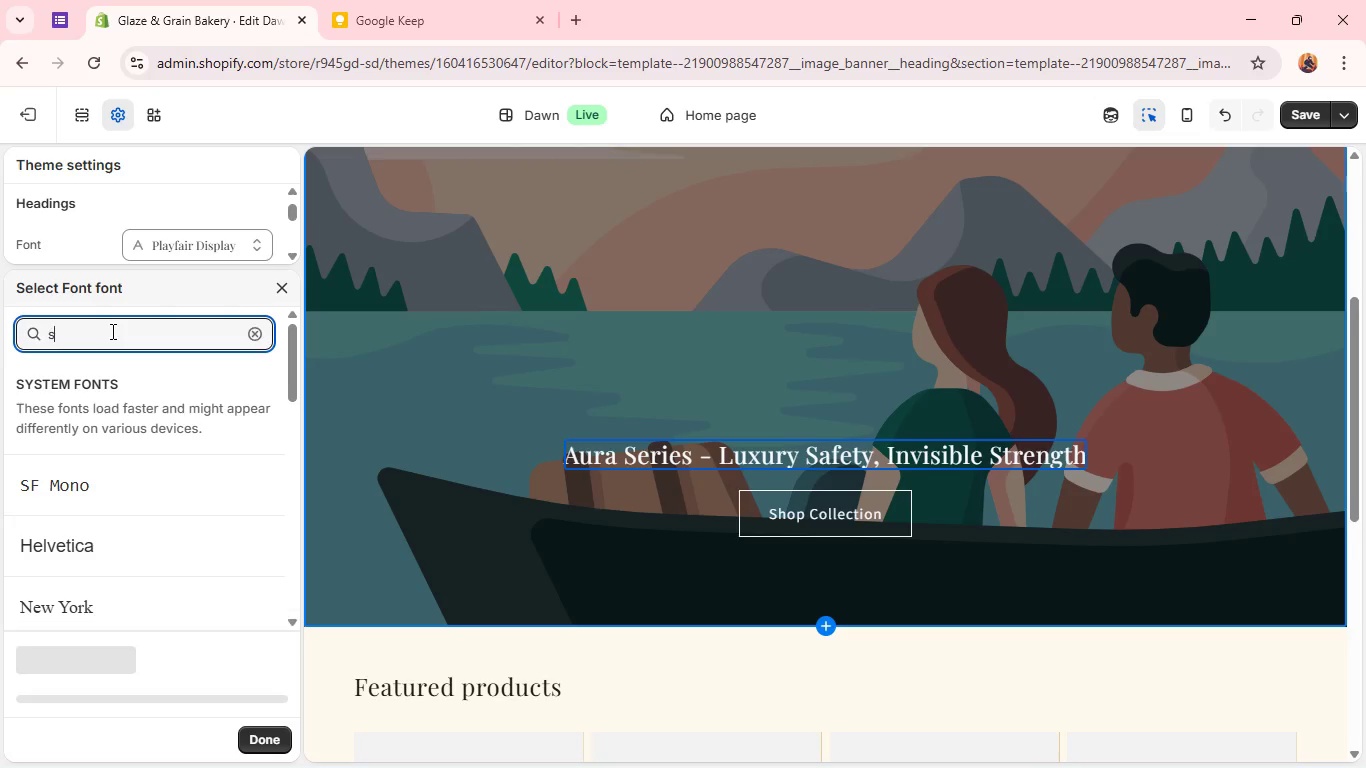 
type(SHO)
key(Backspace)
key(Backspace)
key(Backspace)
 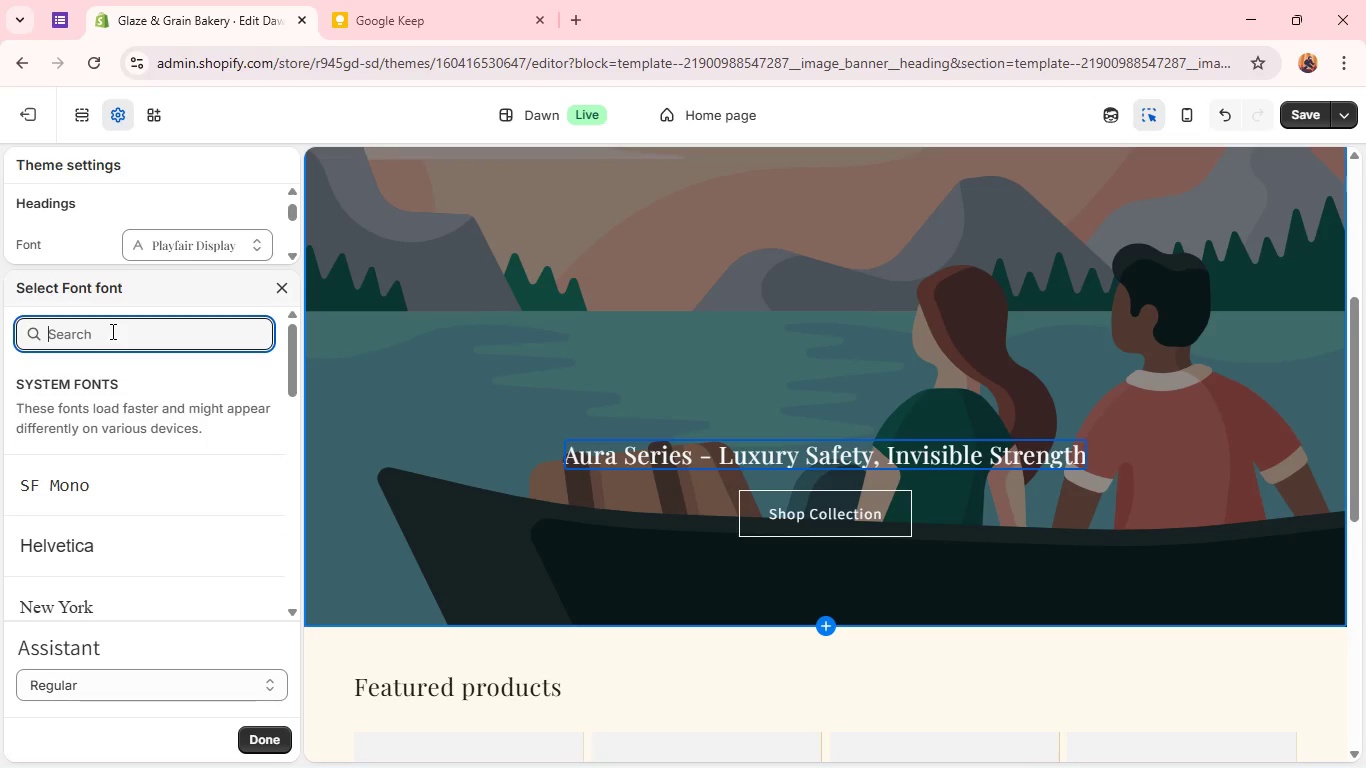 
type(Sans)
 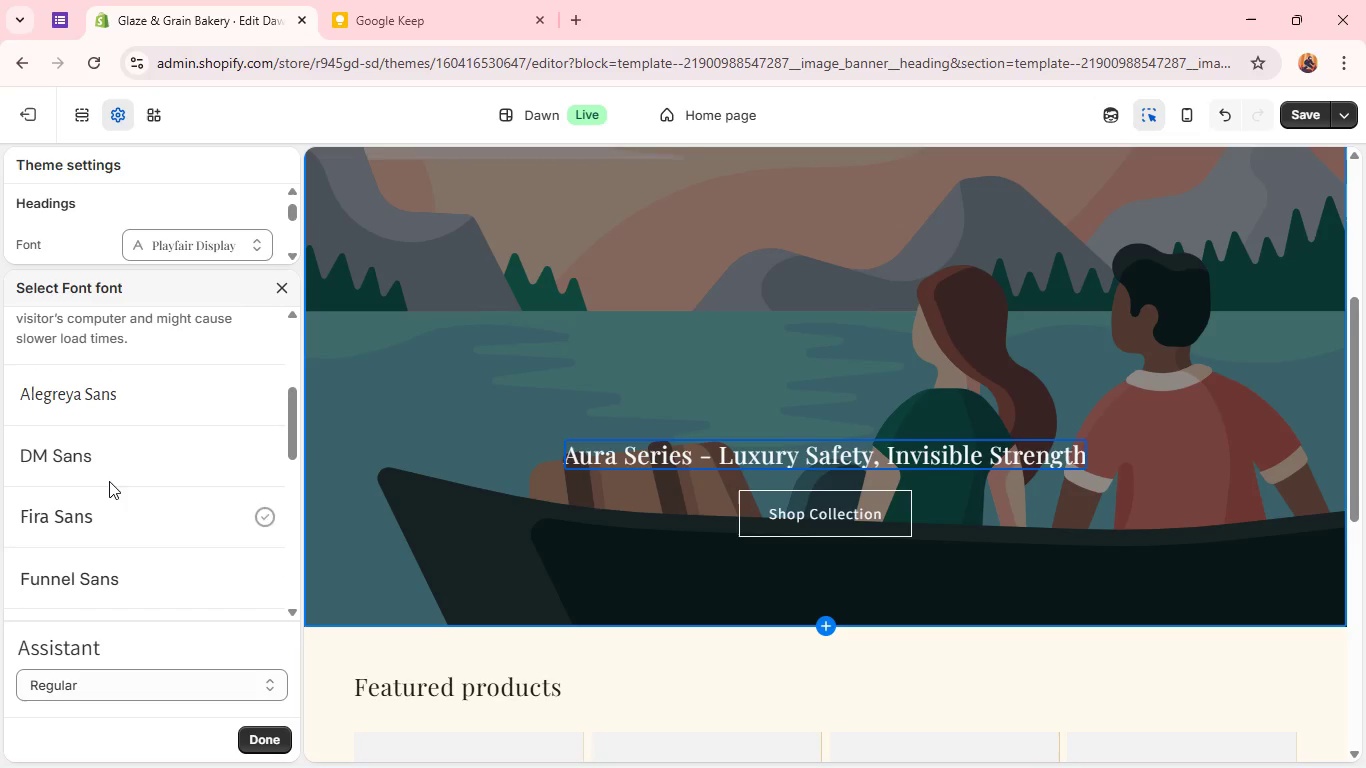 
wait(5.64)
 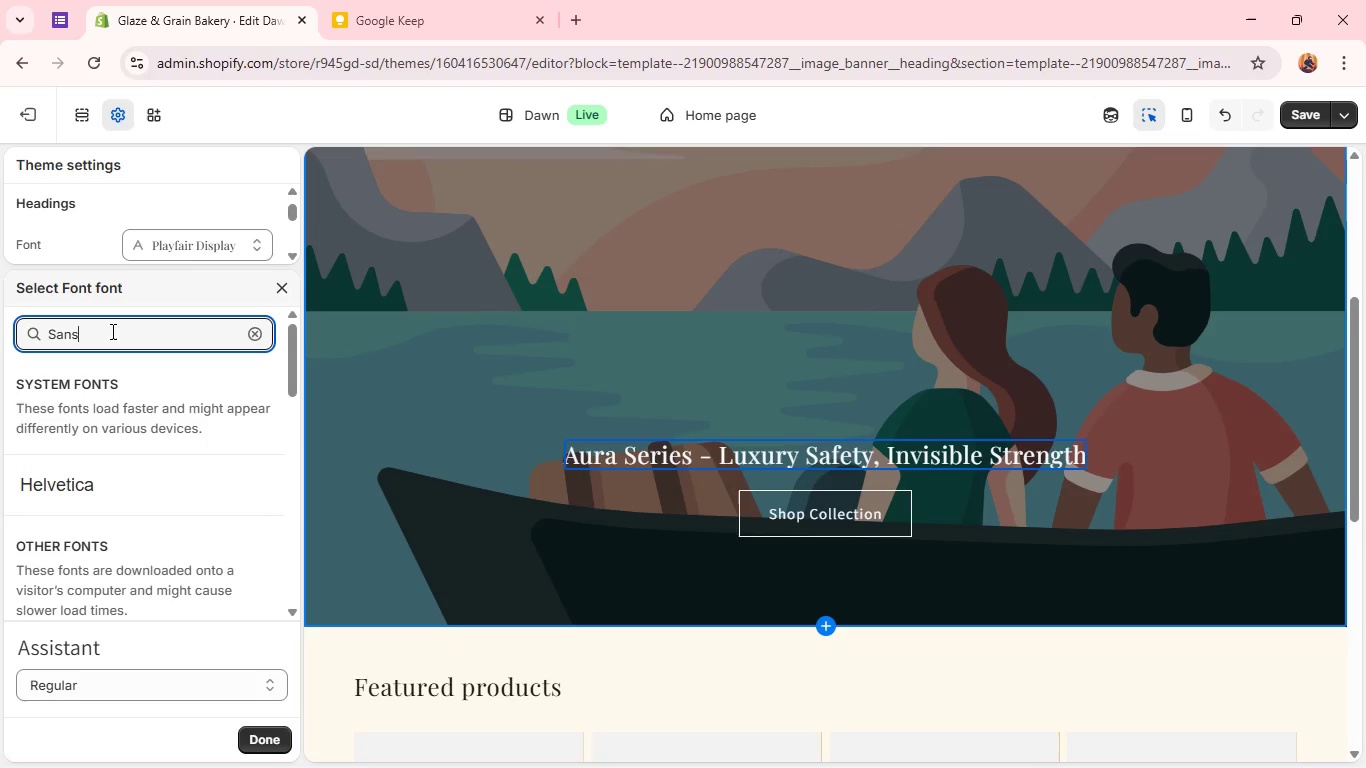 
left_click([113, 449])
 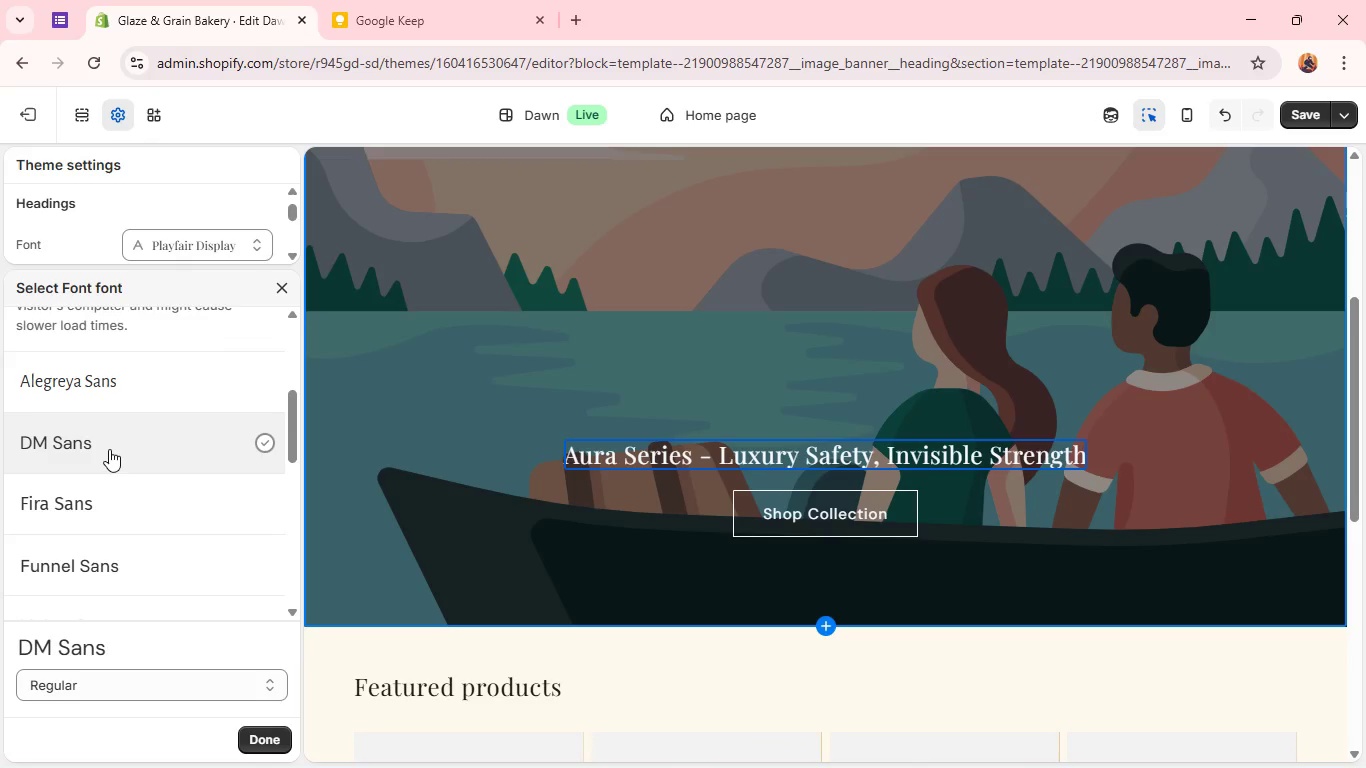 
wait(5.41)
 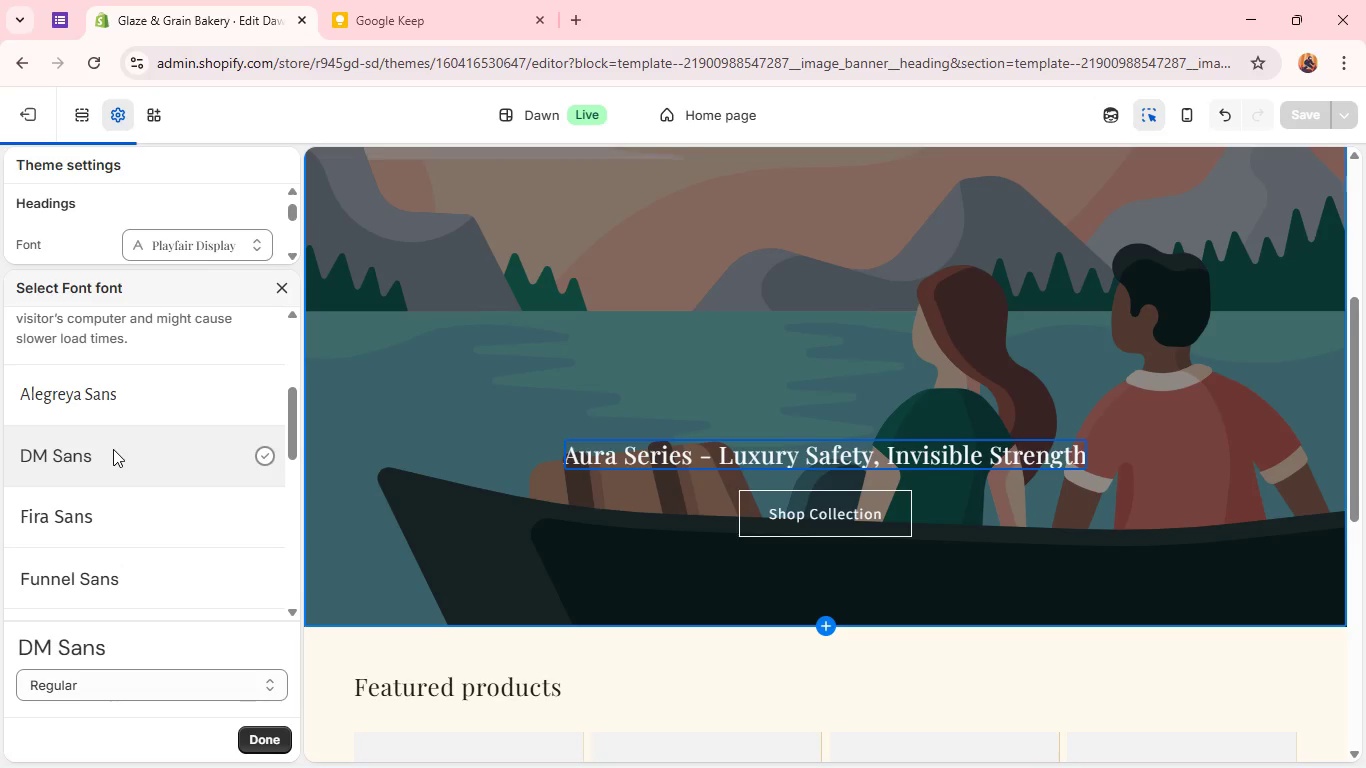 
left_click([111, 375])
 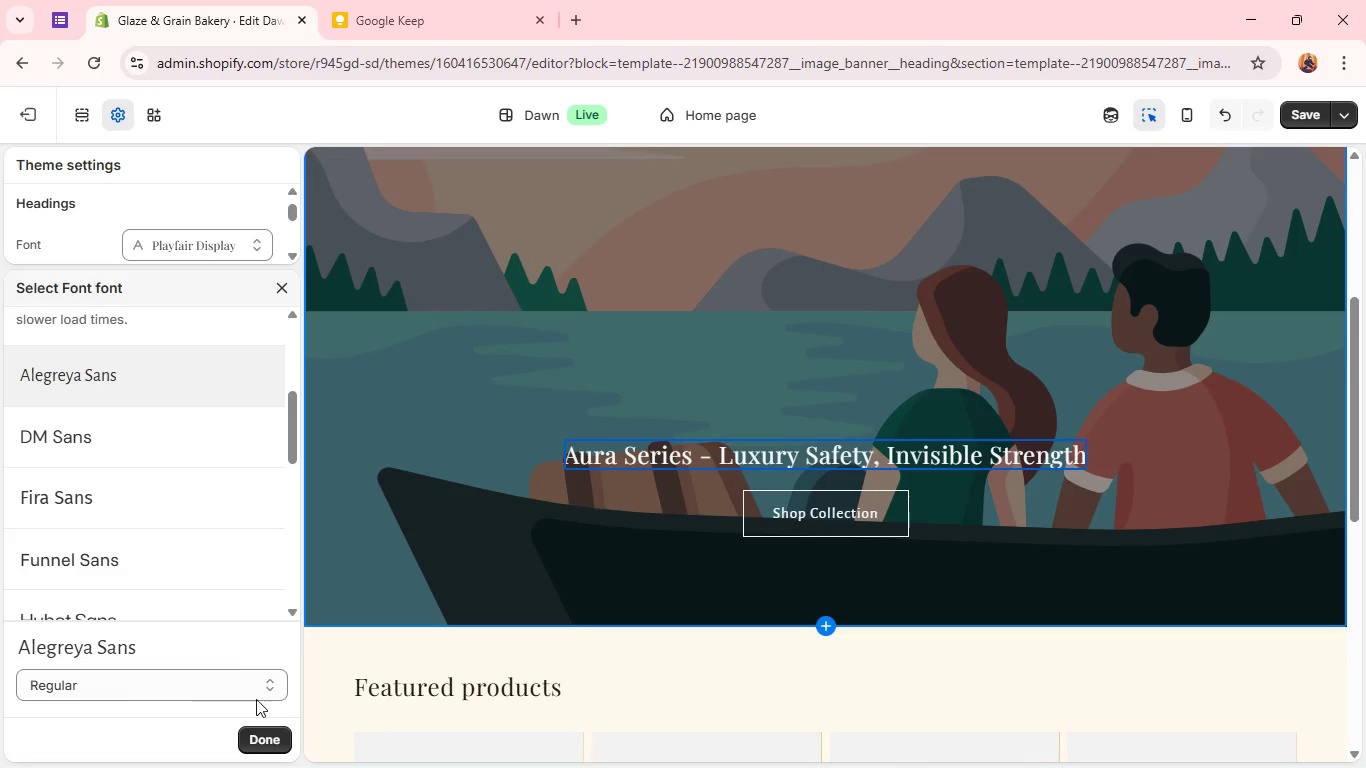 
left_click([257, 742])
 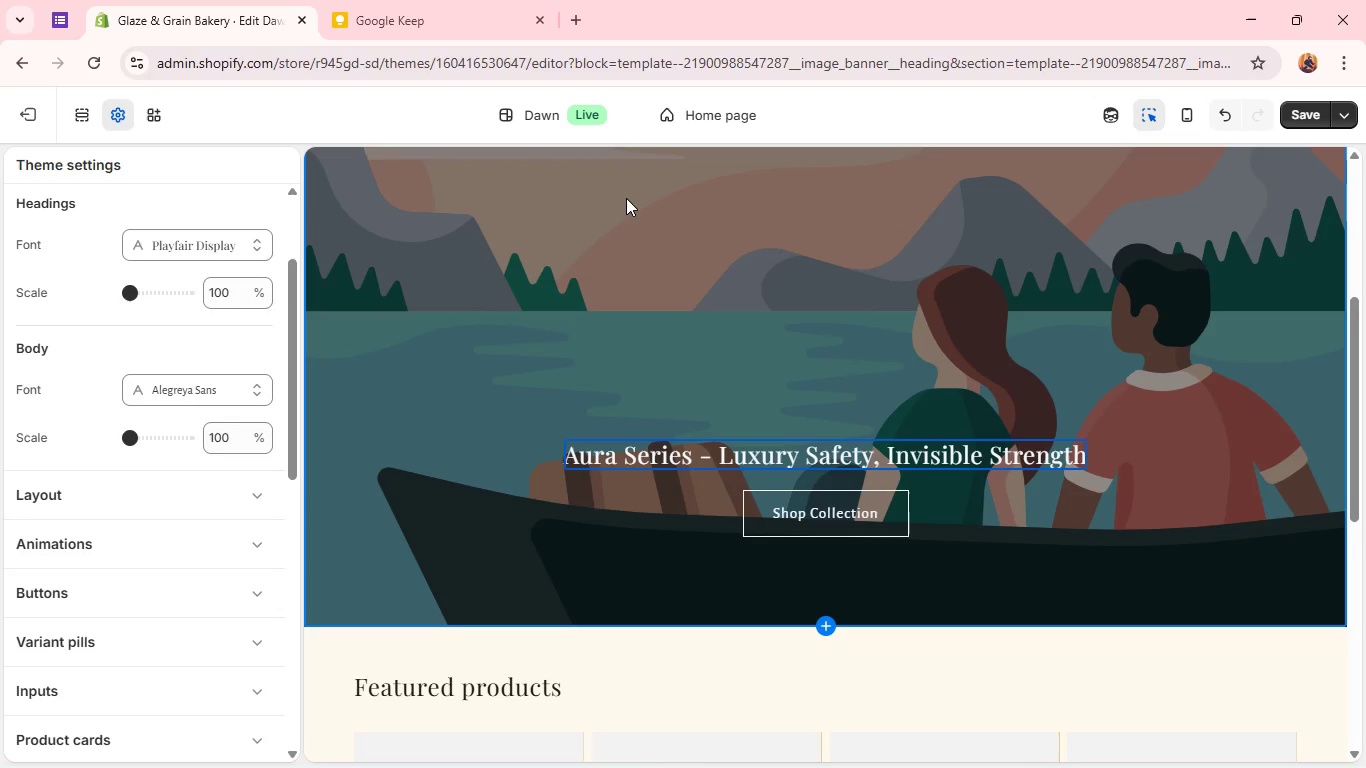 
wait(12.61)
 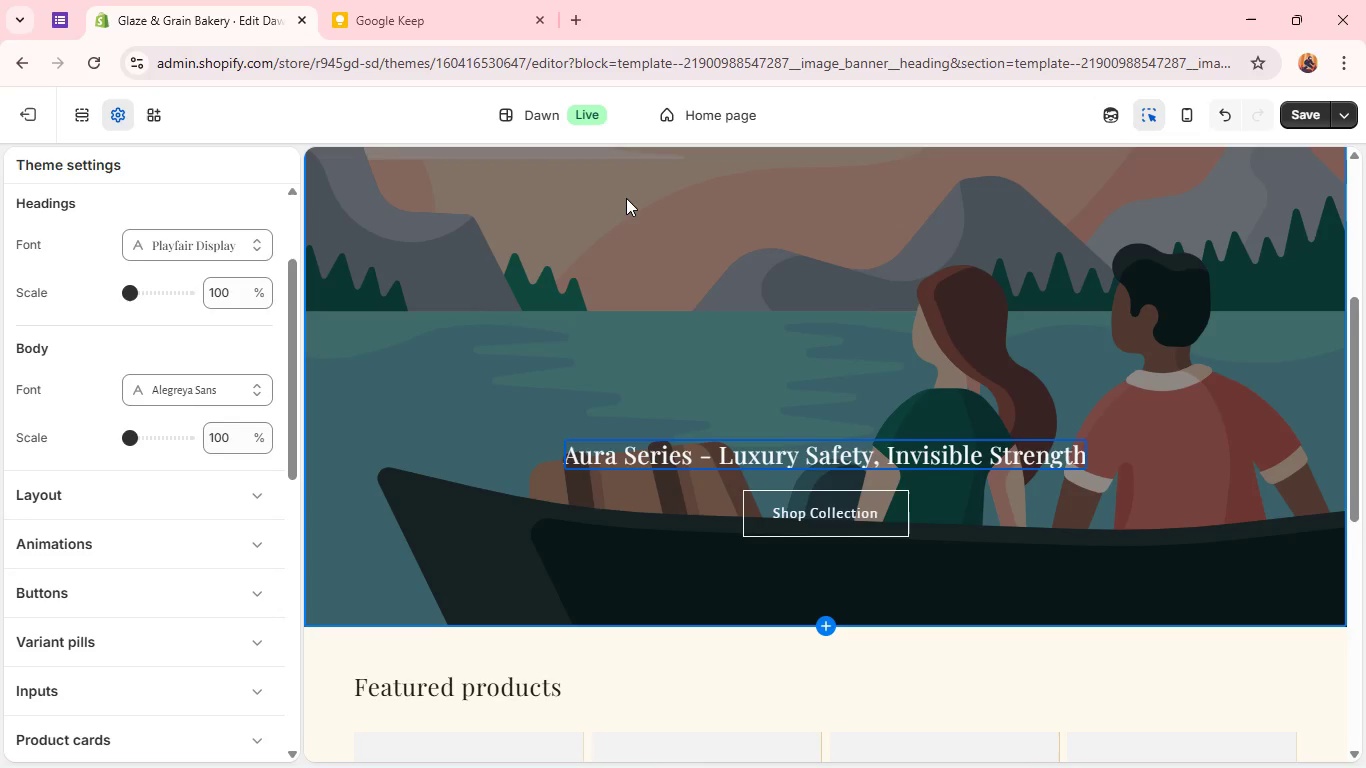 
left_click([85, 123])
 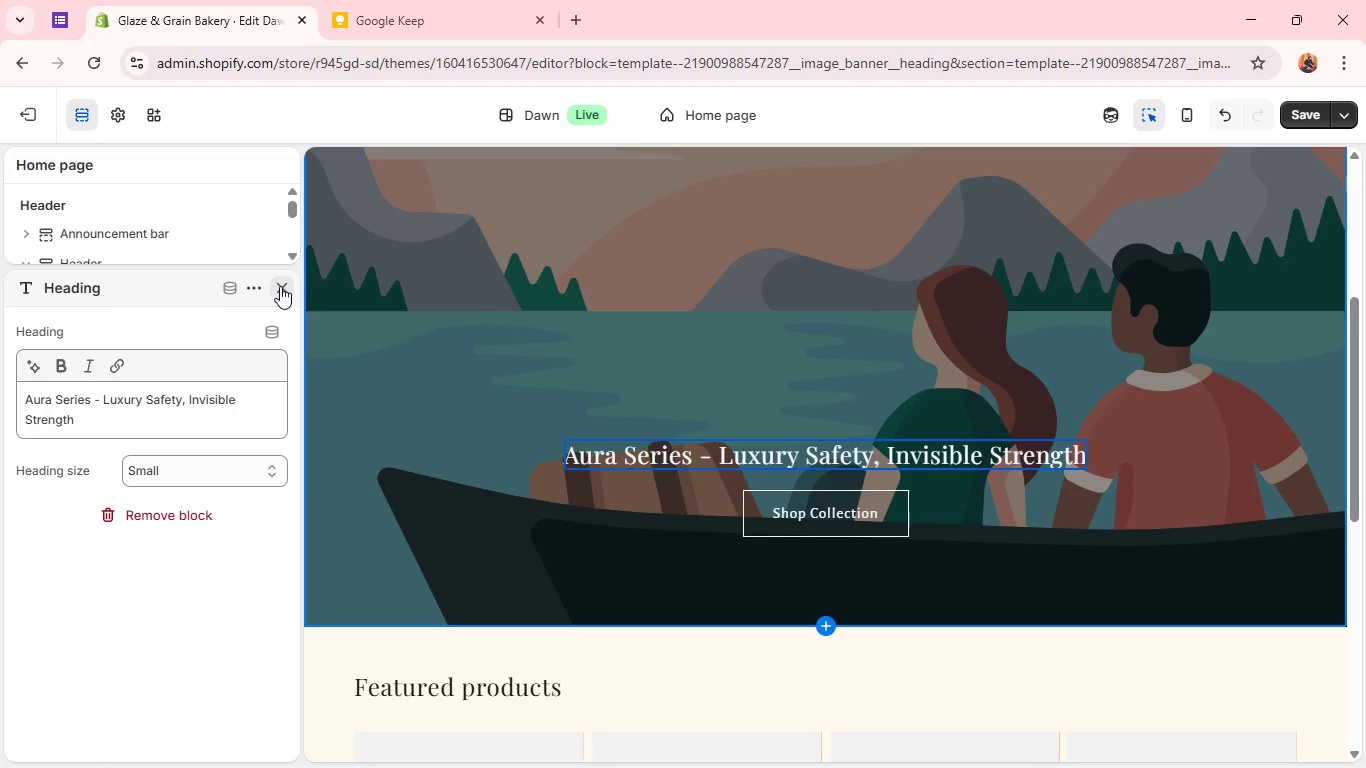 
wait(6.91)
 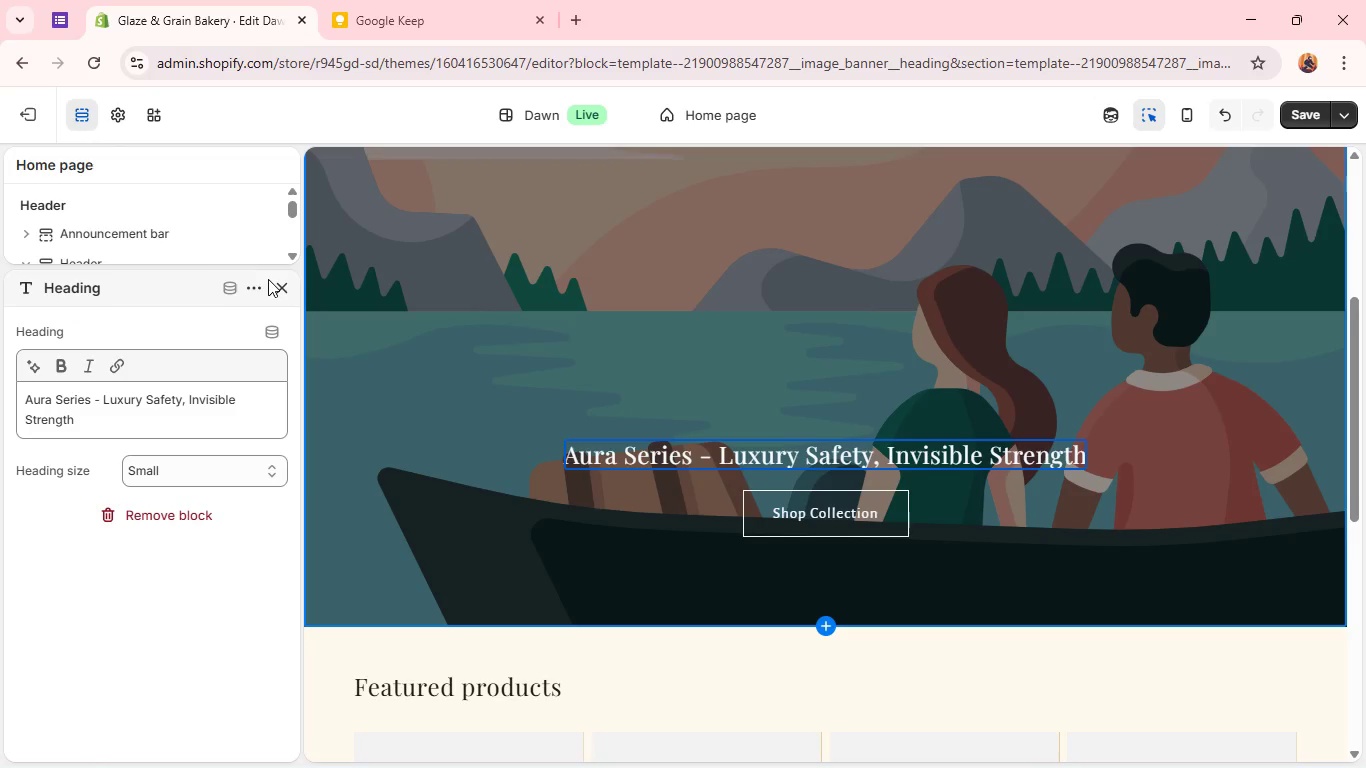 
left_click([280, 286])
 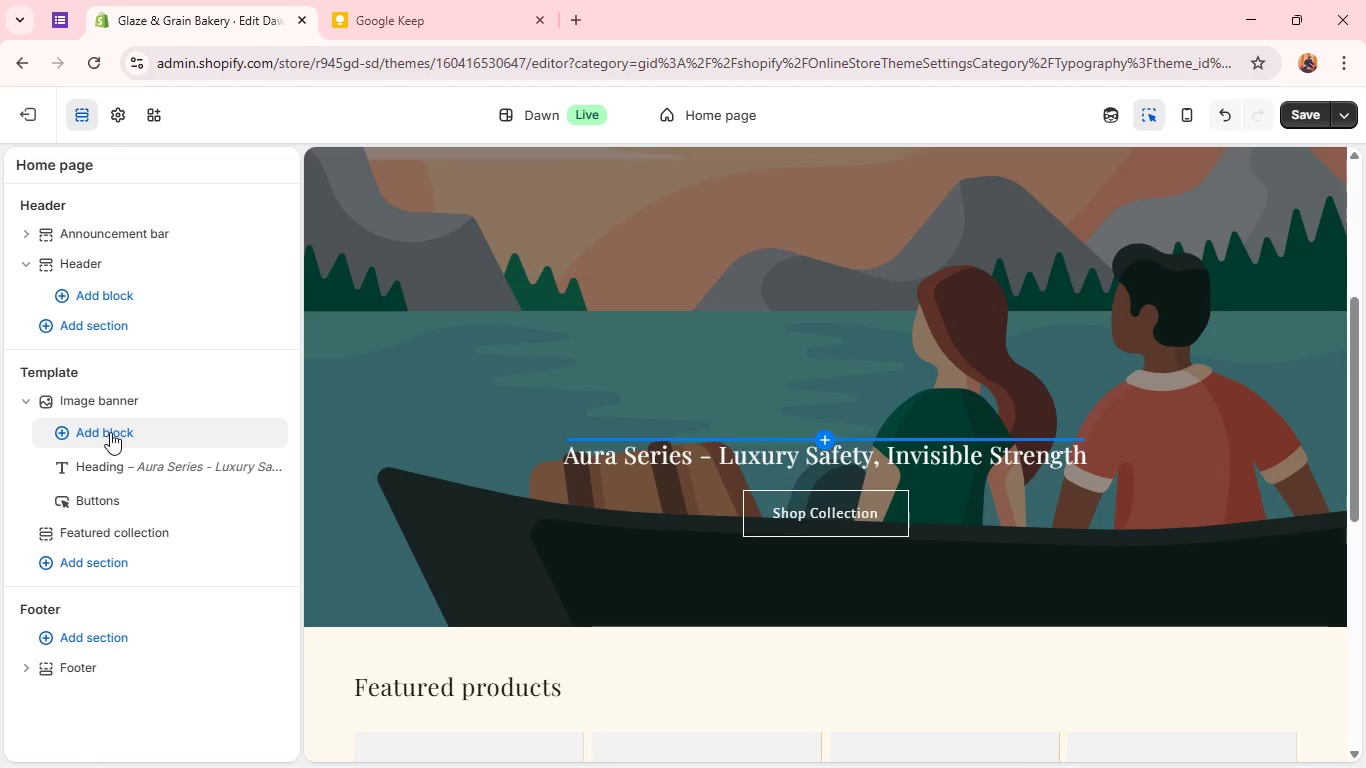 
wait(8.8)
 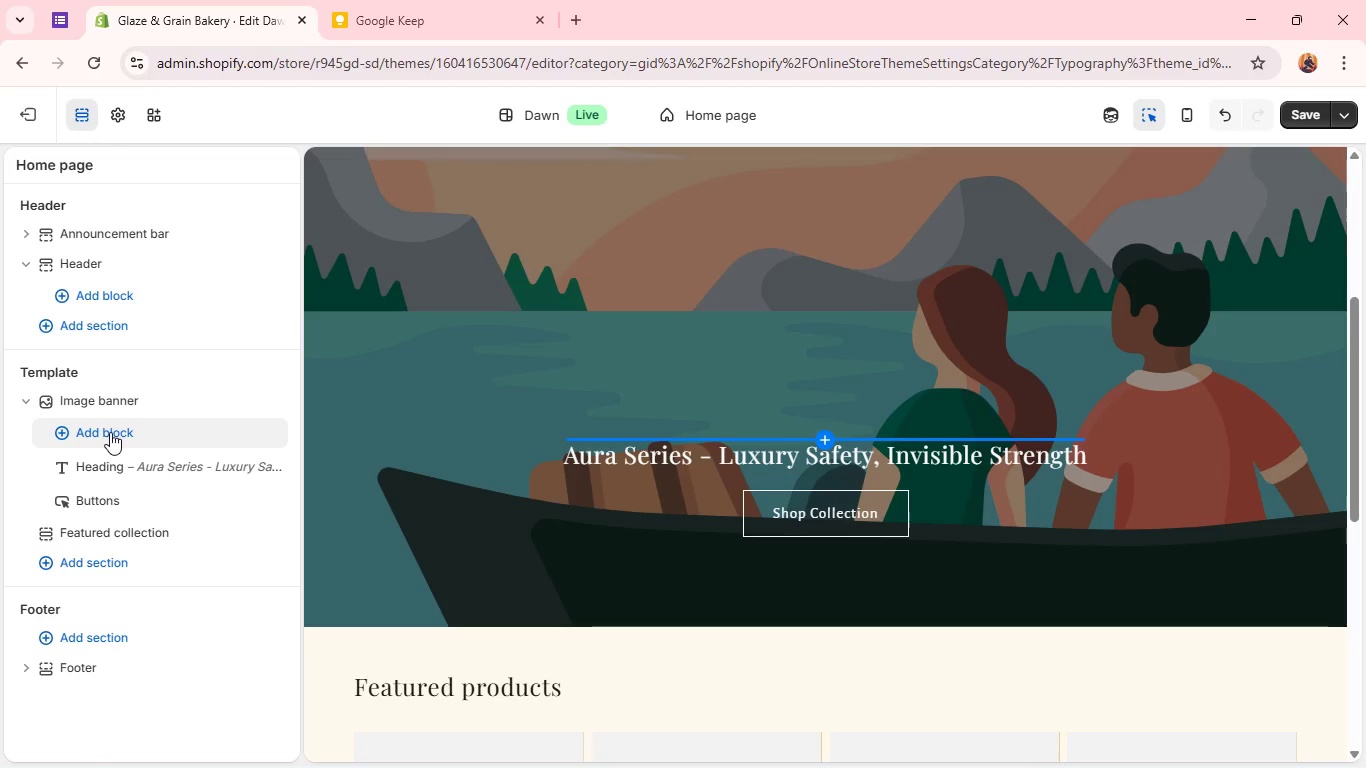 
left_click([108, 403])
 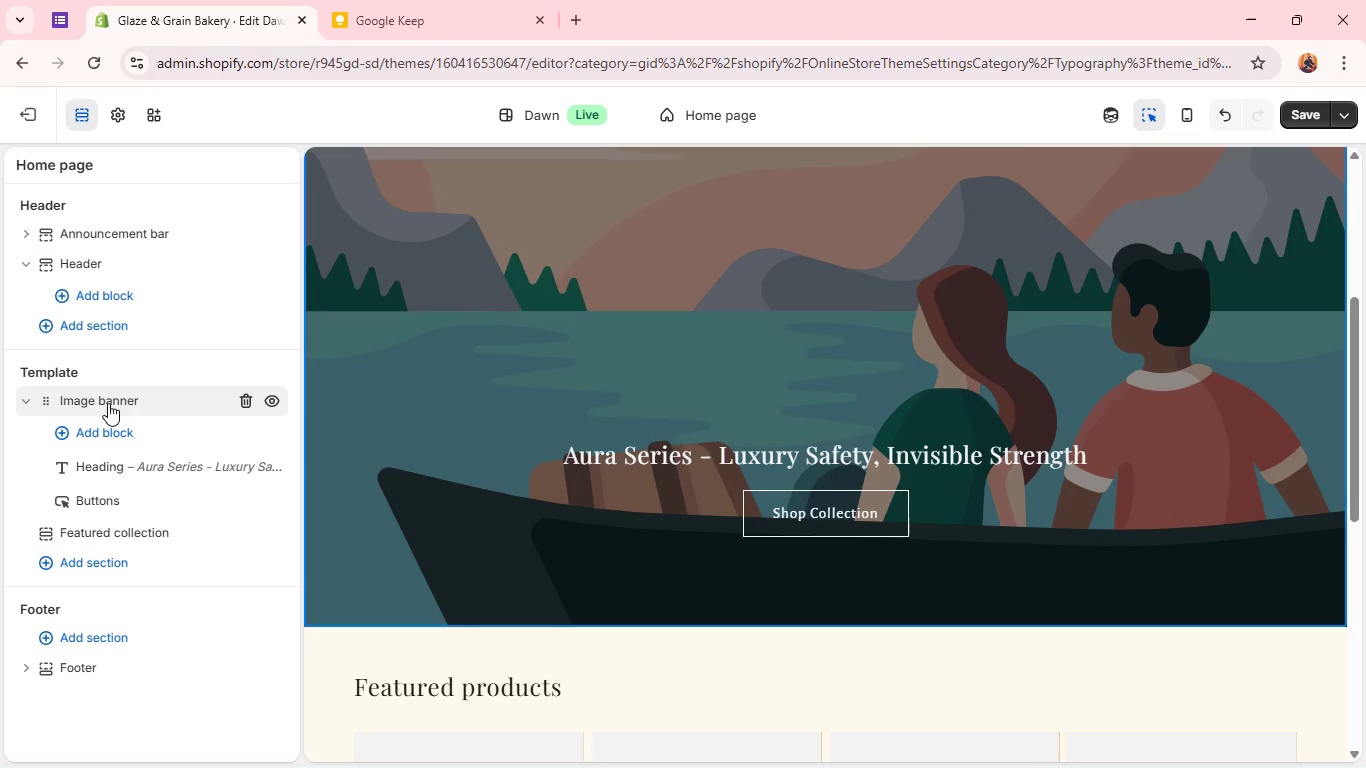 
left_click([108, 403])
 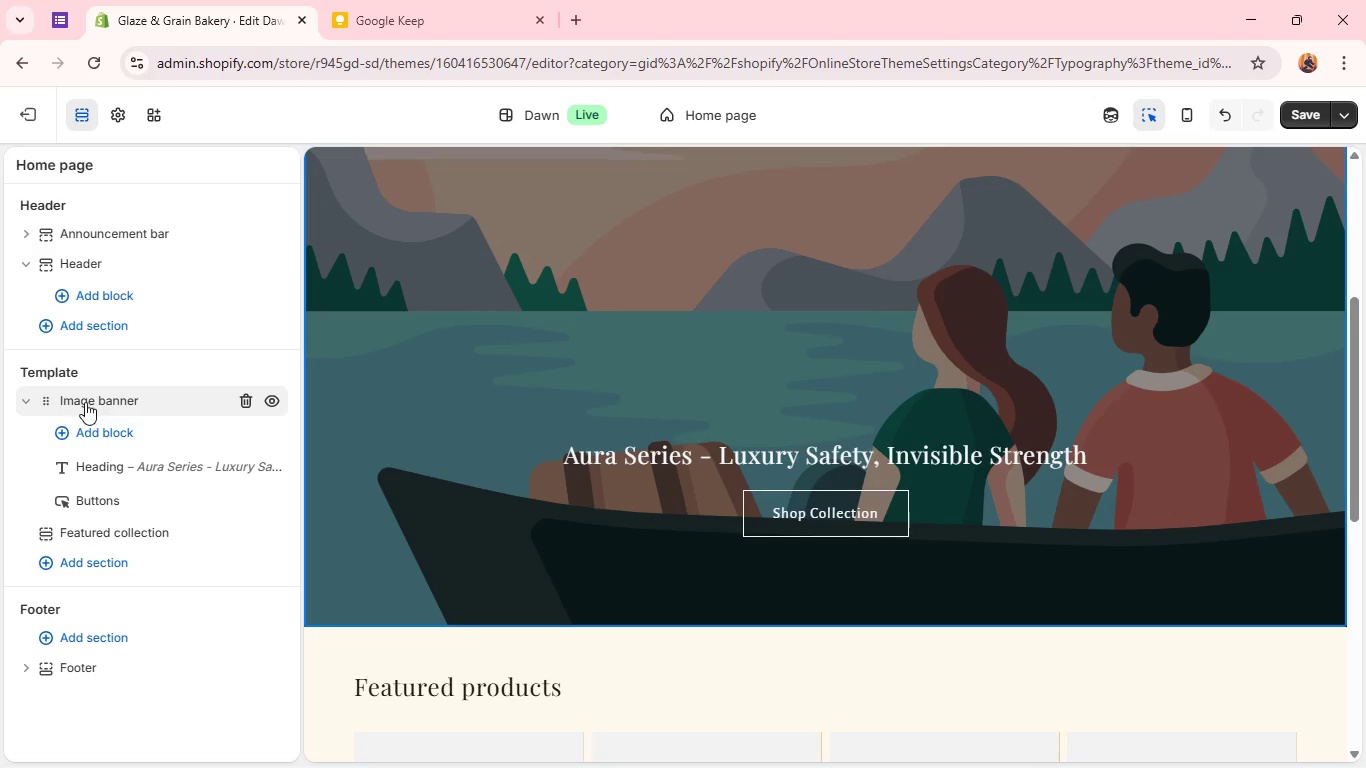 
double_click([78, 402])
 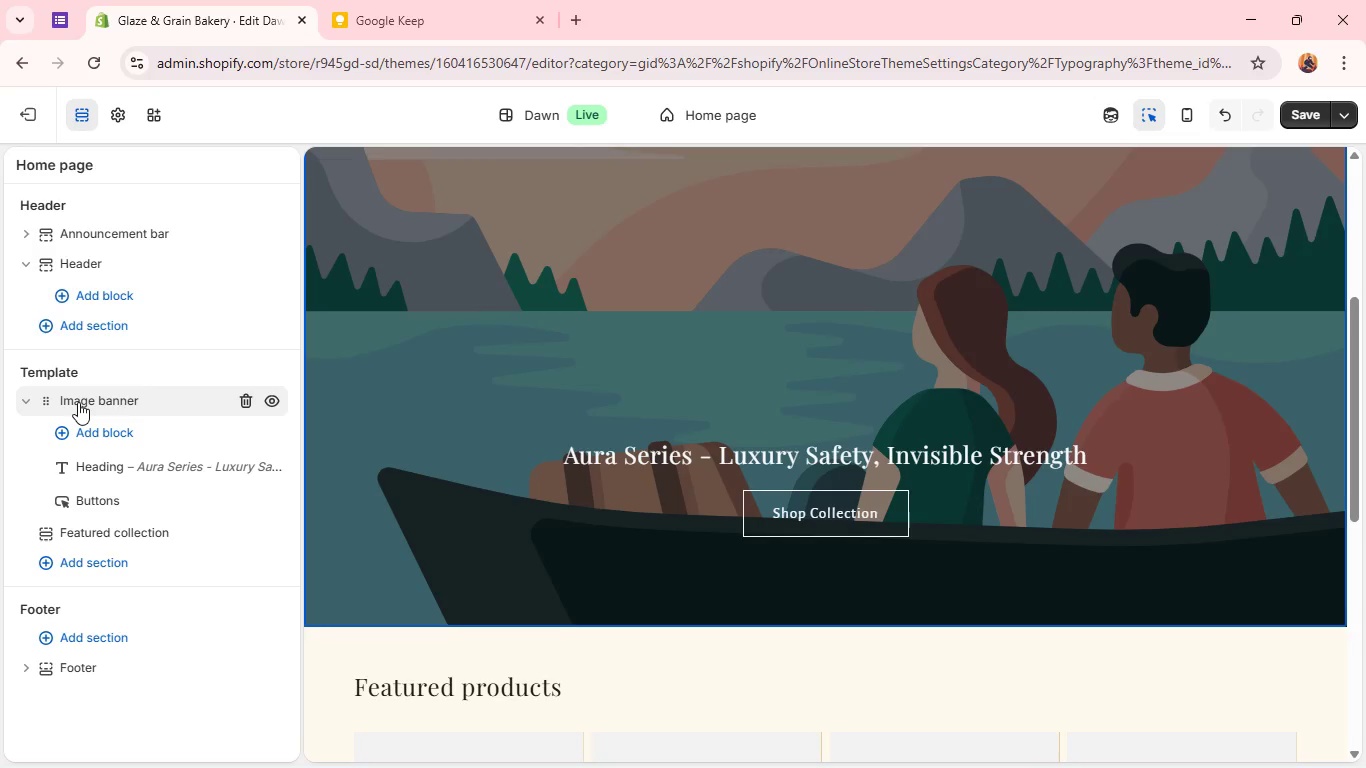 
triple_click([78, 402])
 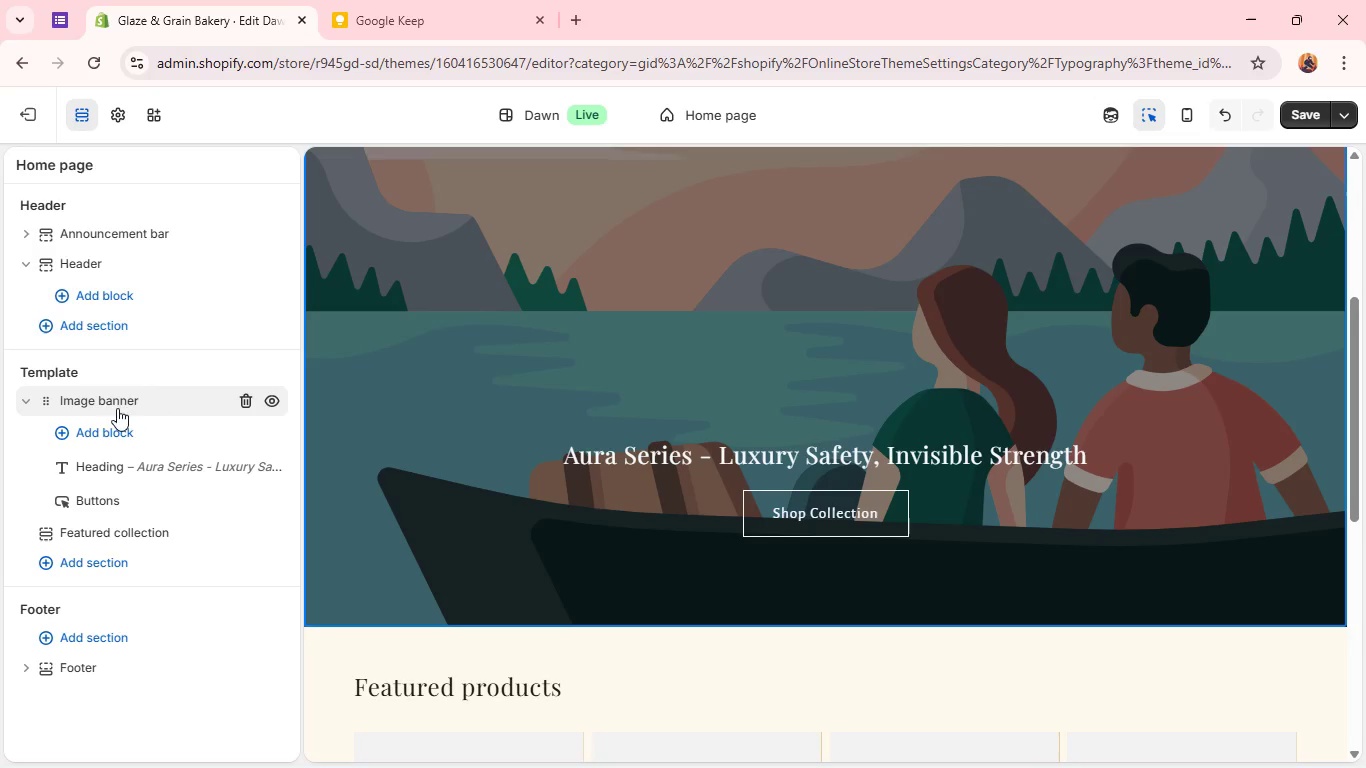 
wait(5.98)
 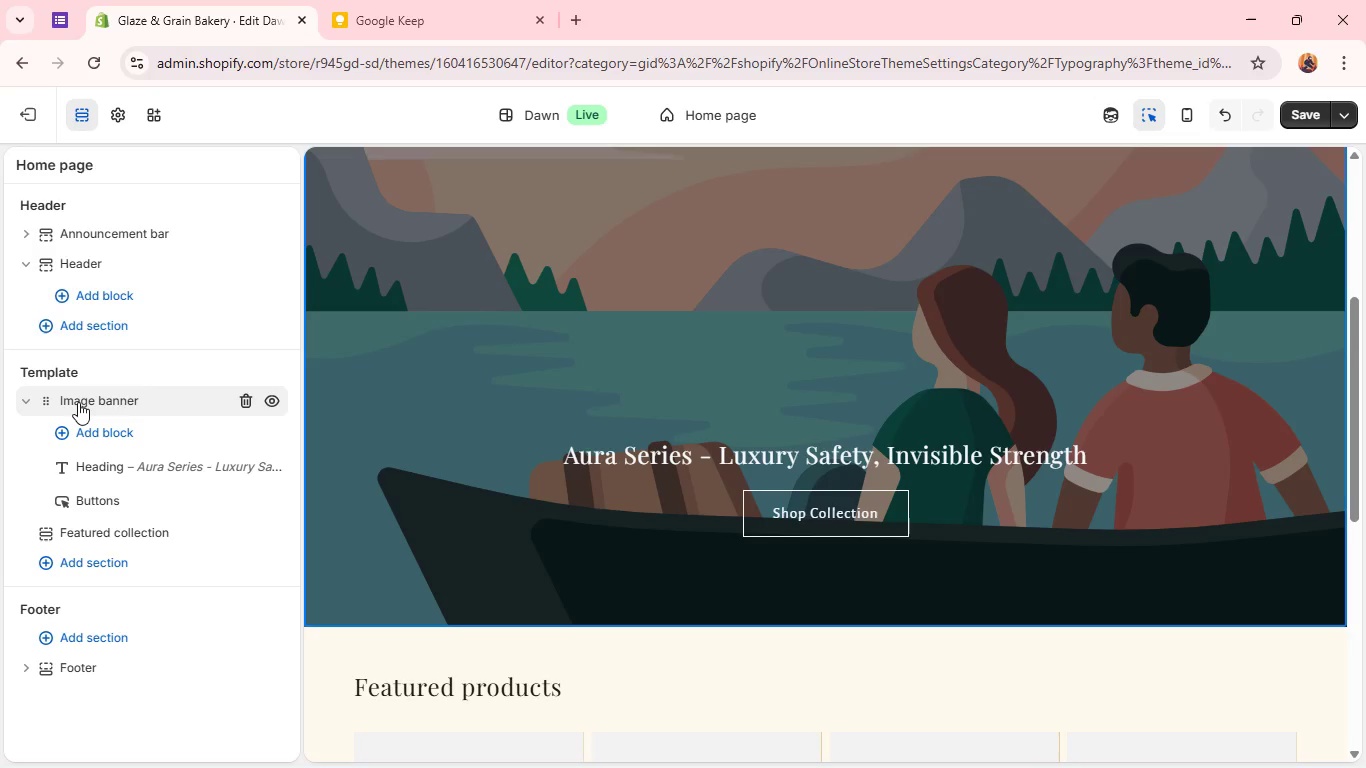 
double_click([51, 405])
 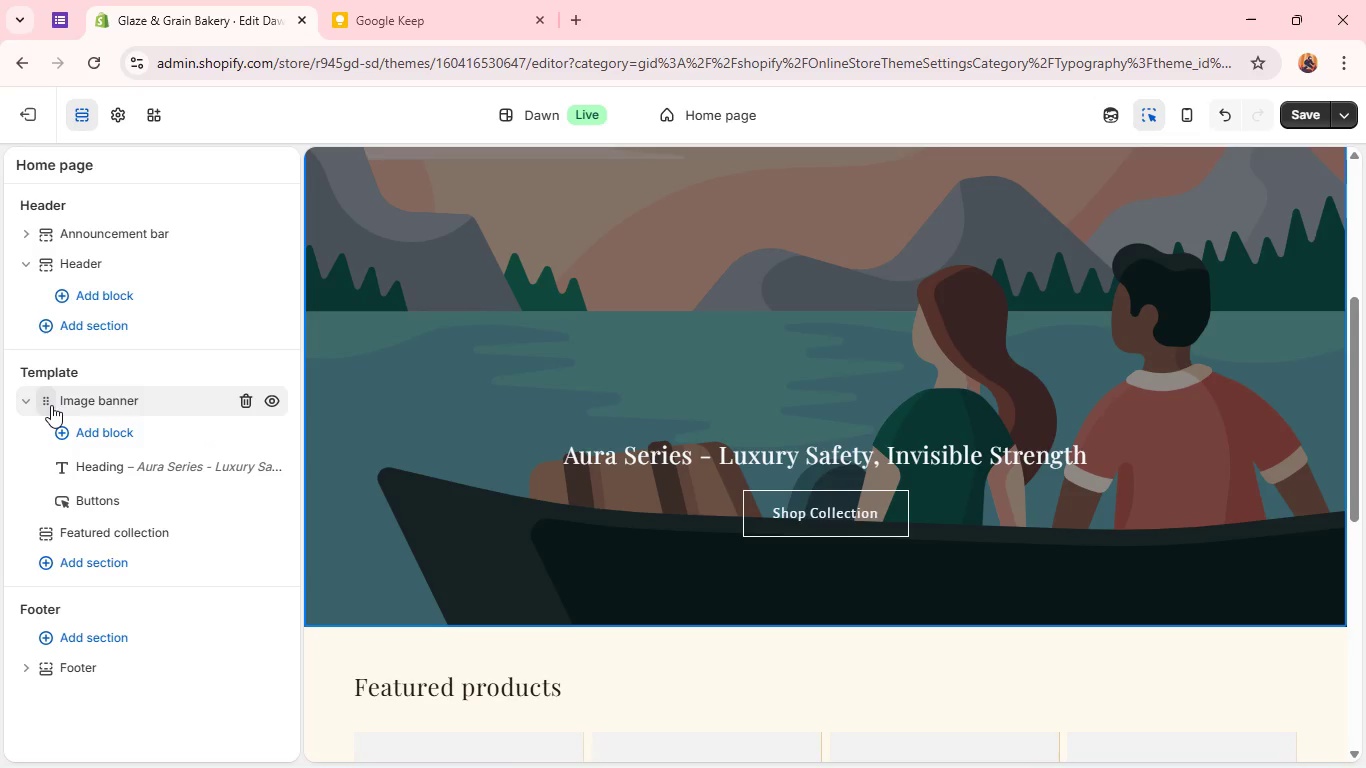 
left_click([51, 405])
 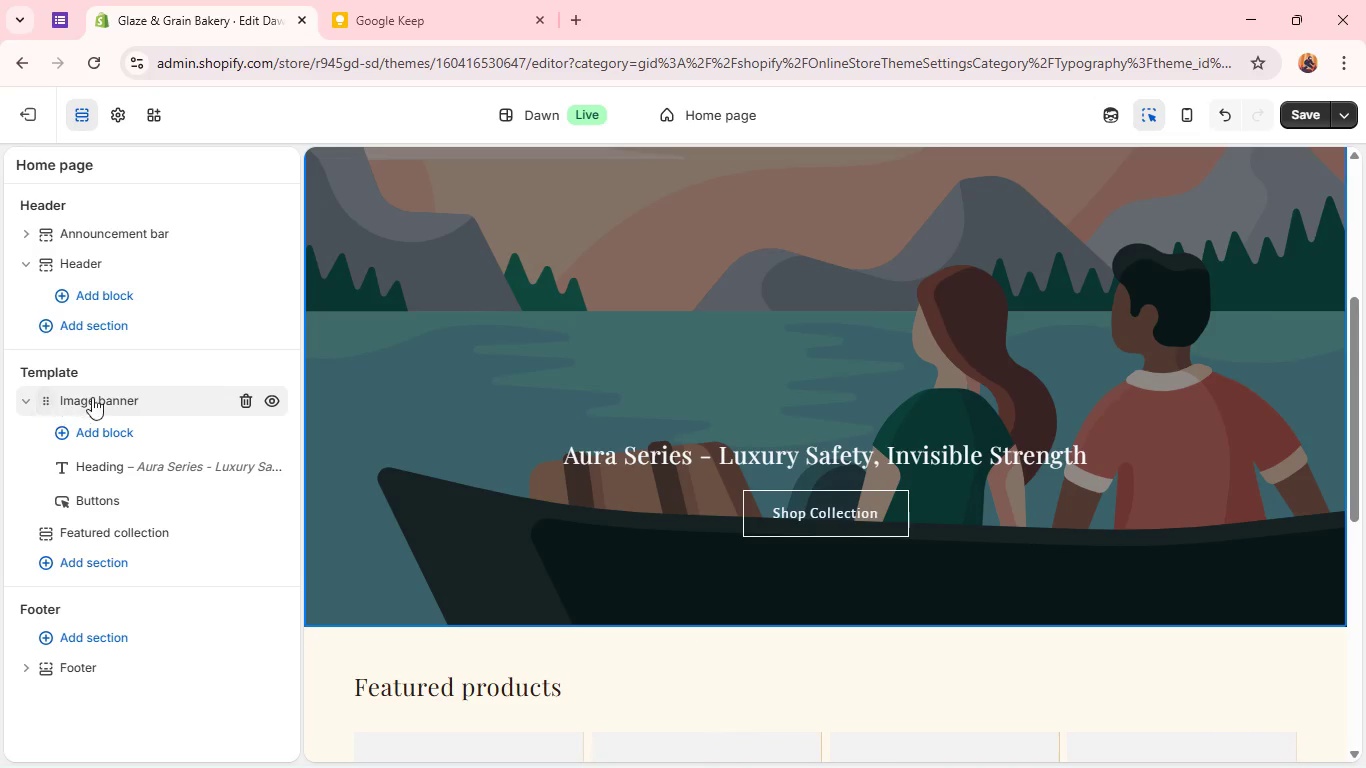 
left_click([101, 396])
 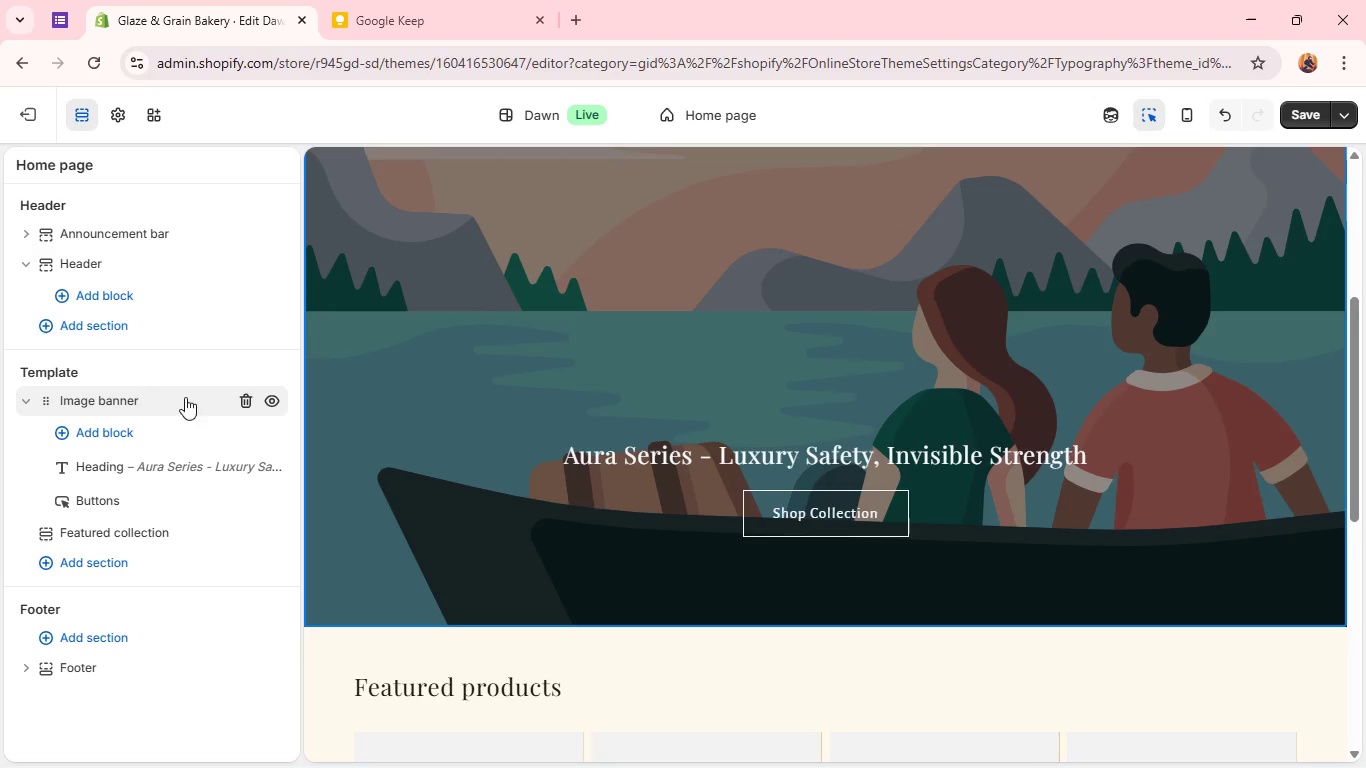 
left_click([454, 328])
 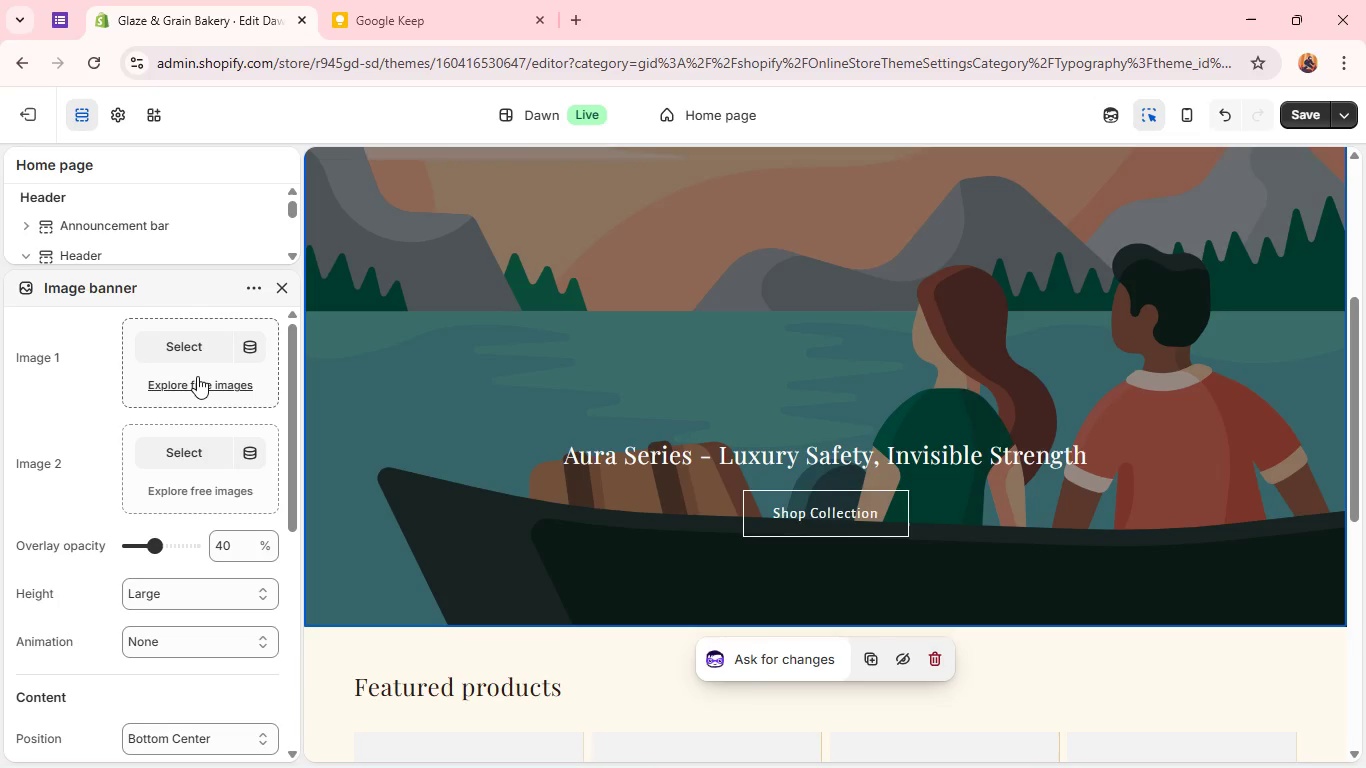 
left_click([193, 348])
 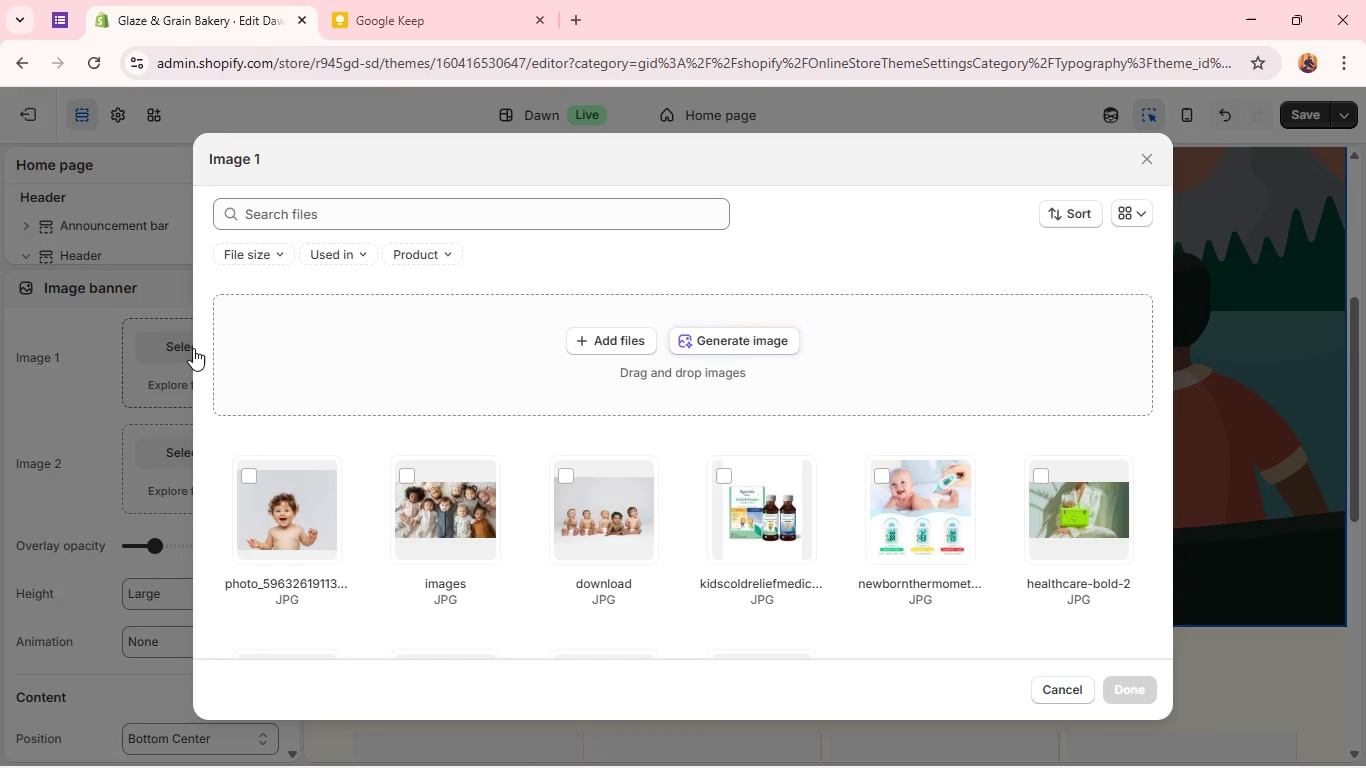 
wait(8.81)
 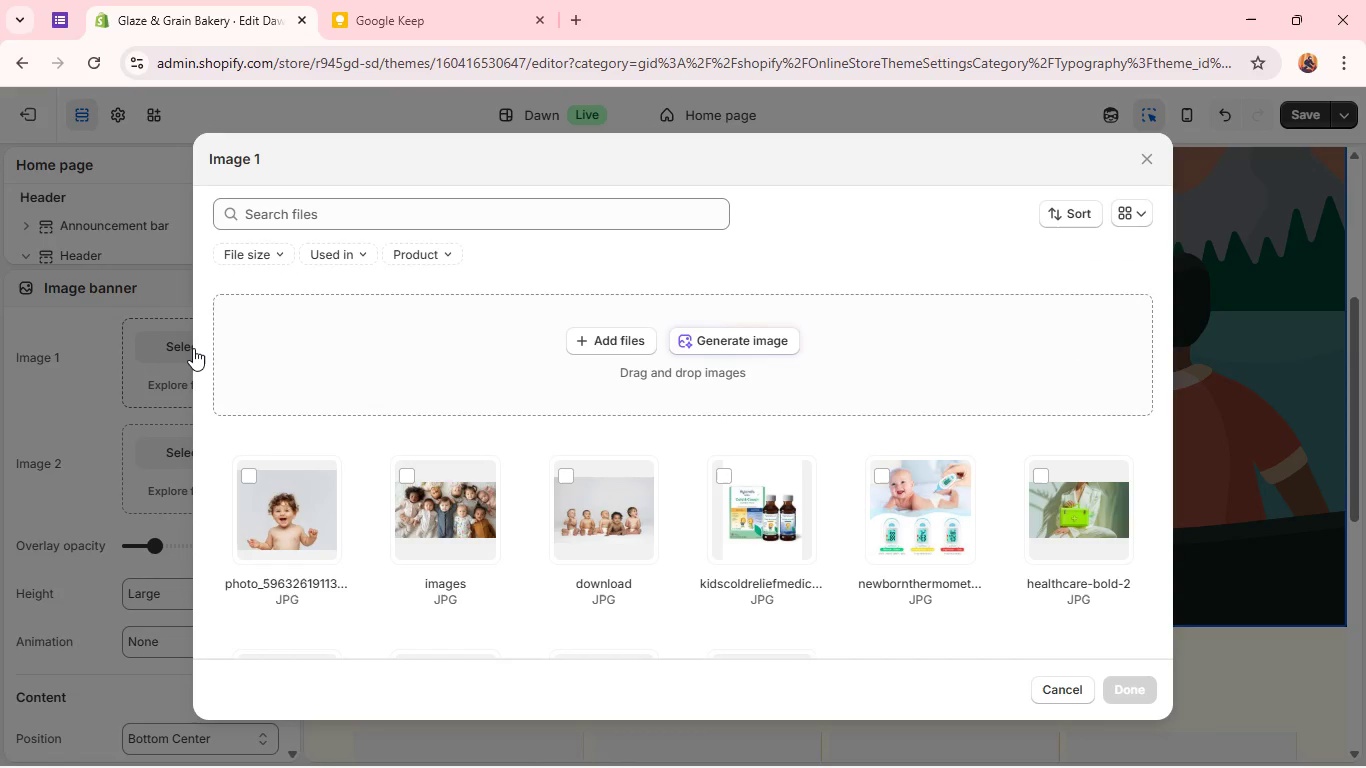 
left_click([618, 339])
 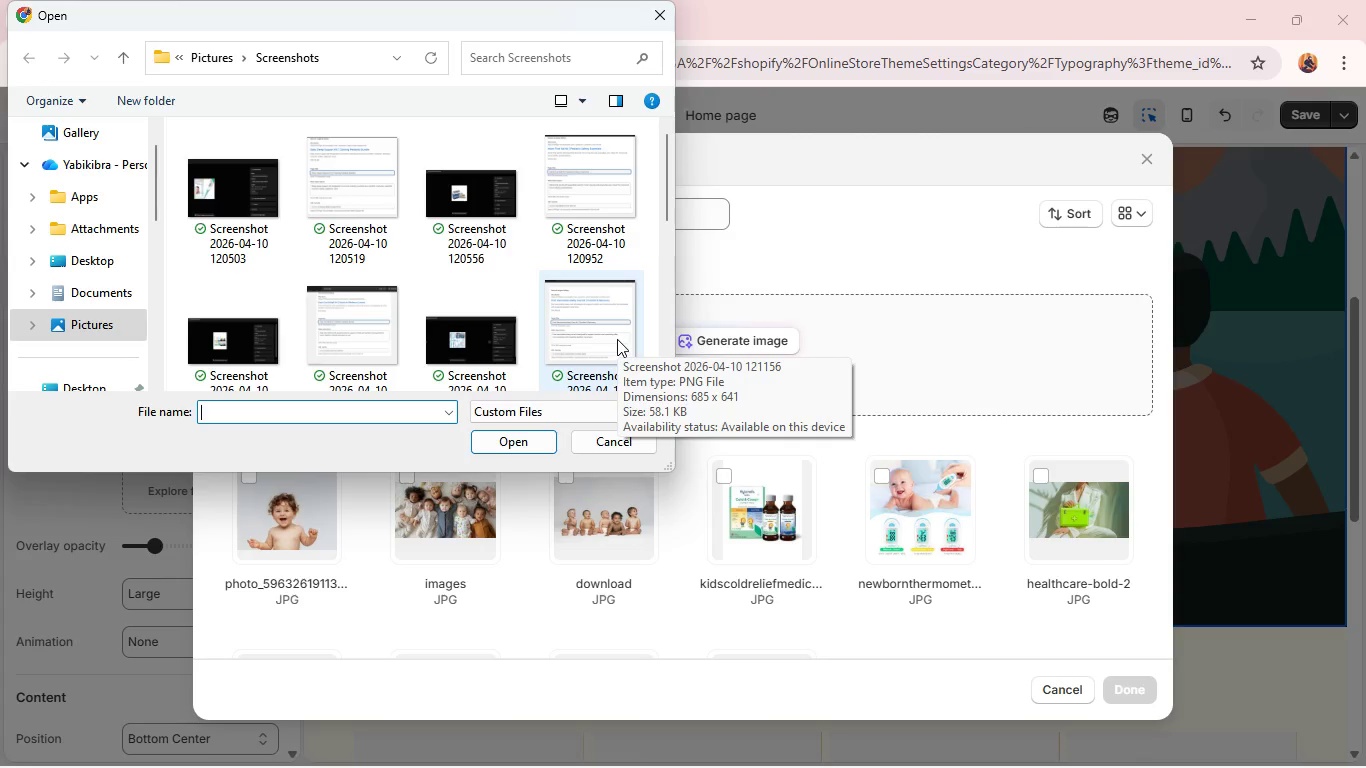 
wait(11.36)
 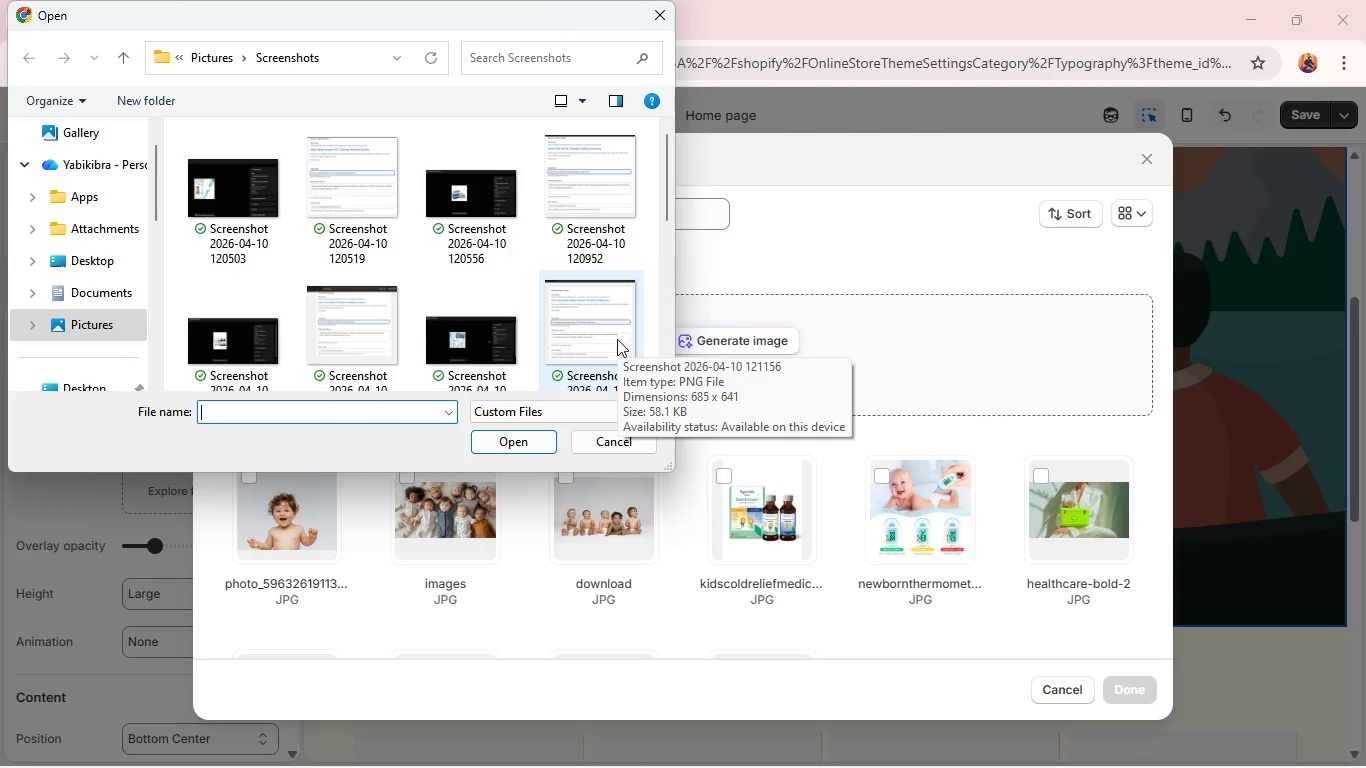 
scroll: coordinate [43, 237], scroll_direction: down, amount: 1.0
 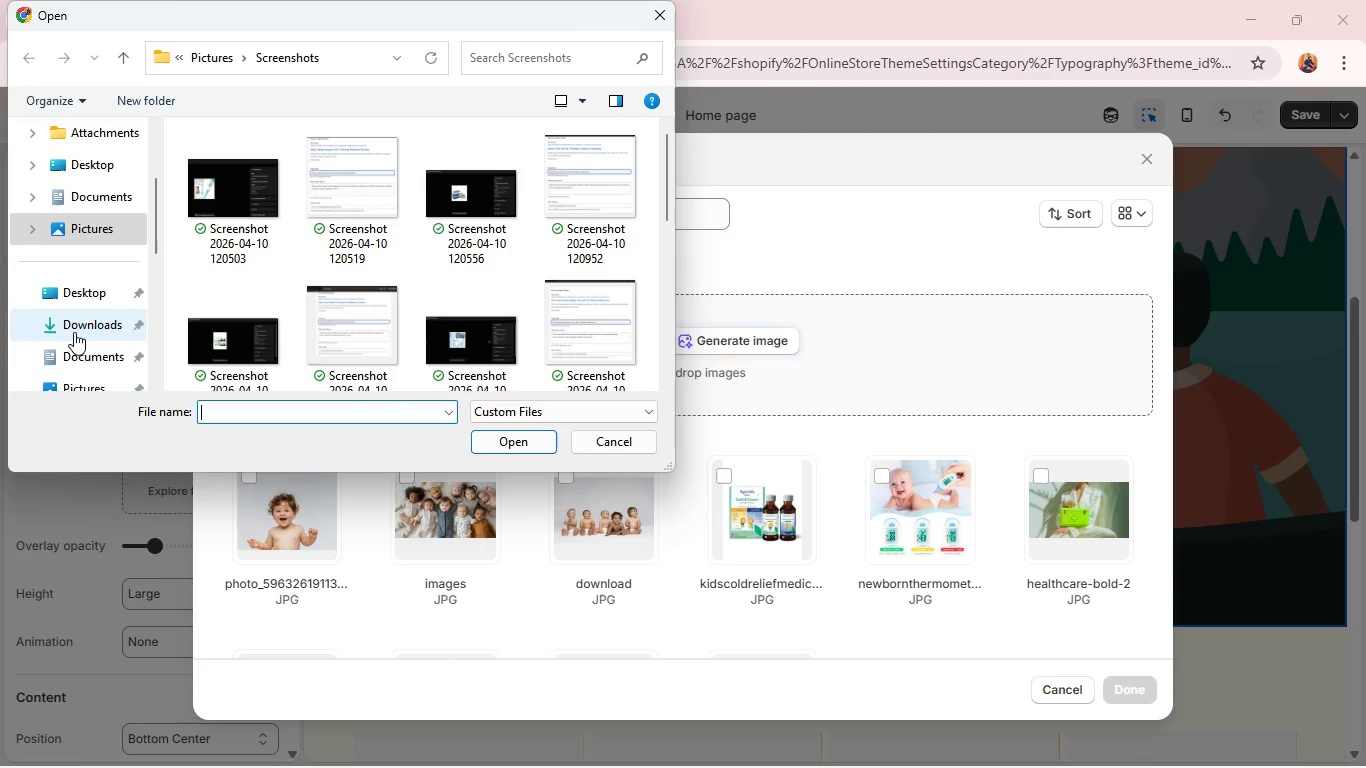 
left_click([74, 332])
 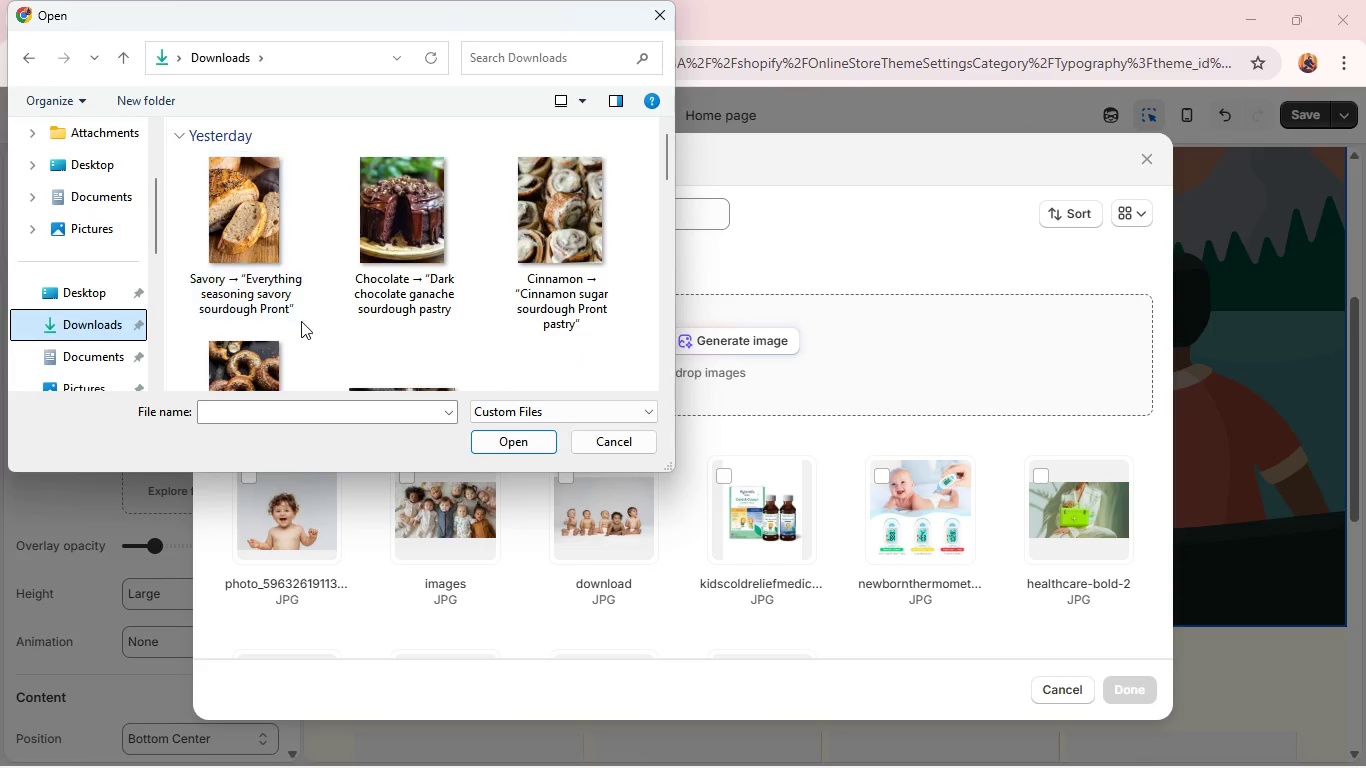 
scroll: coordinate [301, 321], scroll_direction: down, amount: 3.0
 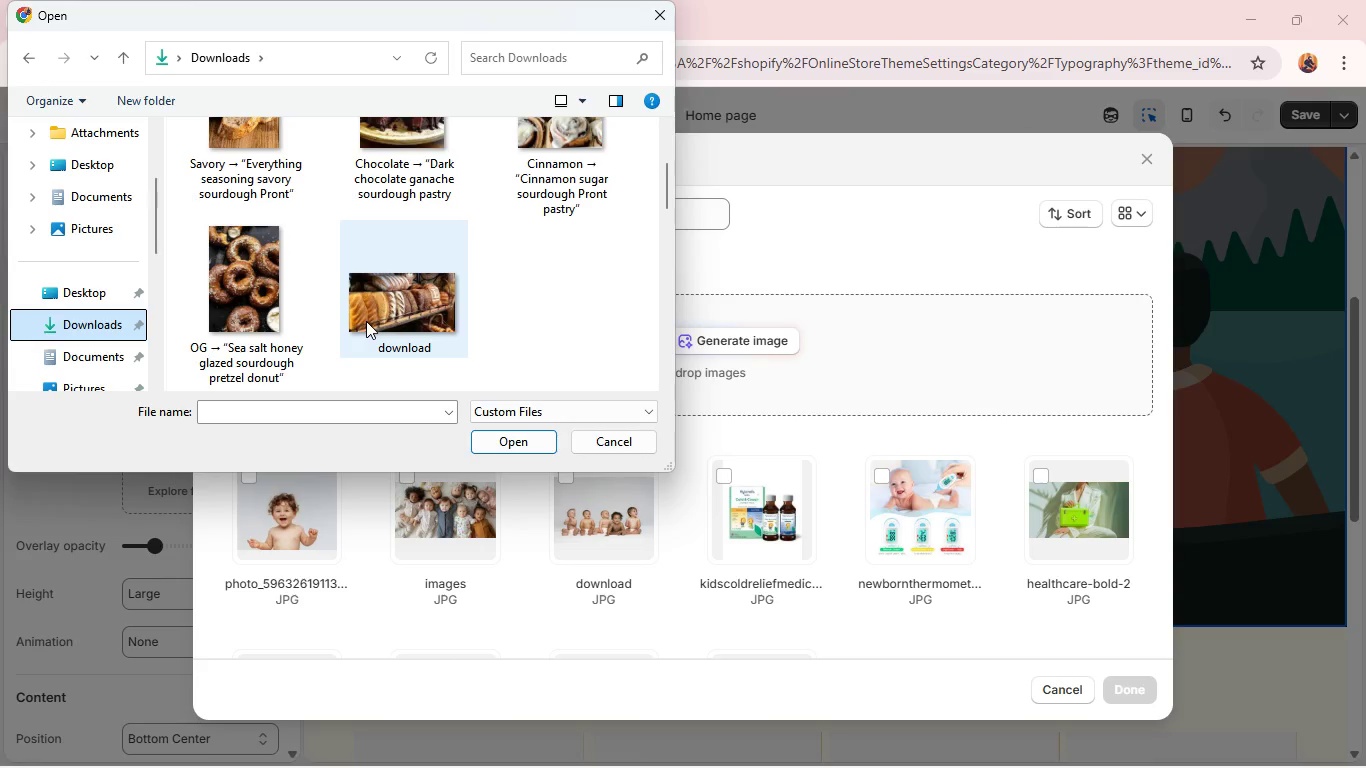 
left_click([366, 321])
 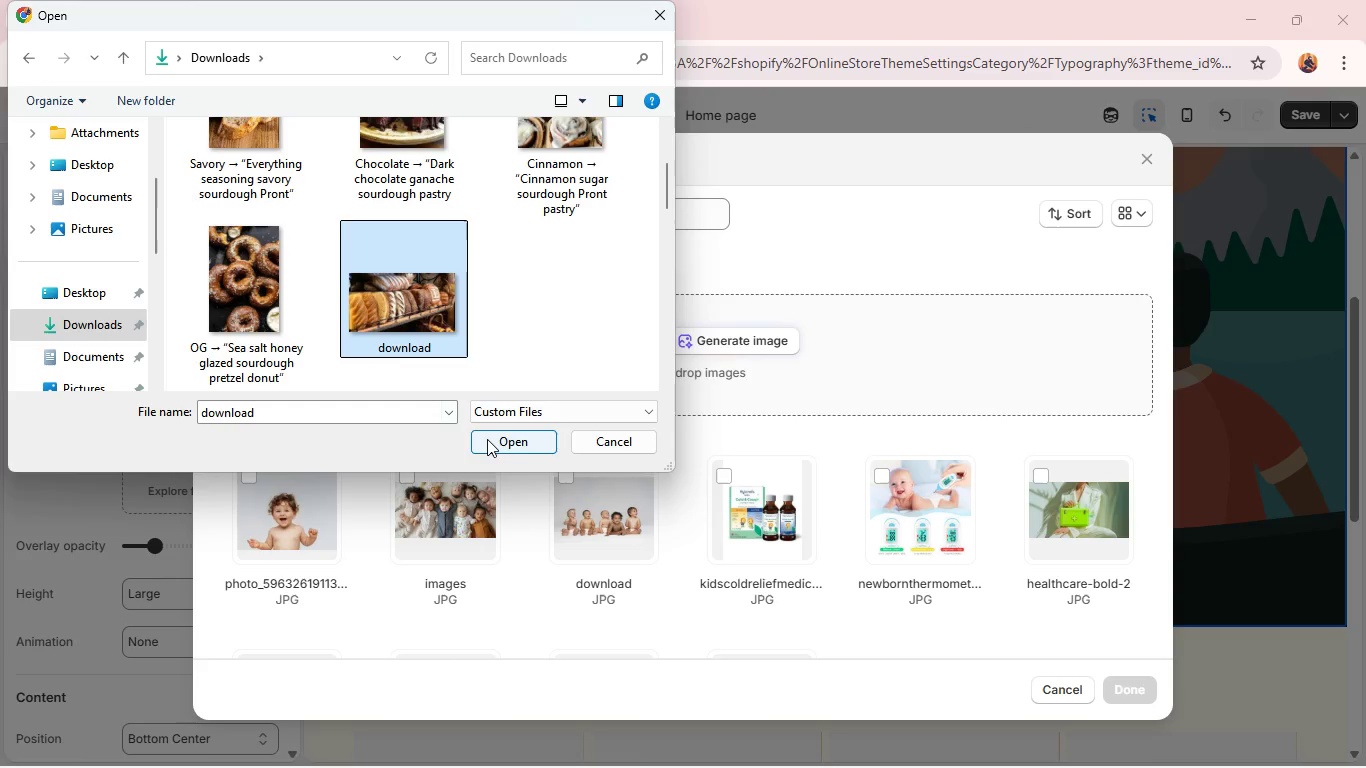 
left_click([493, 442])
 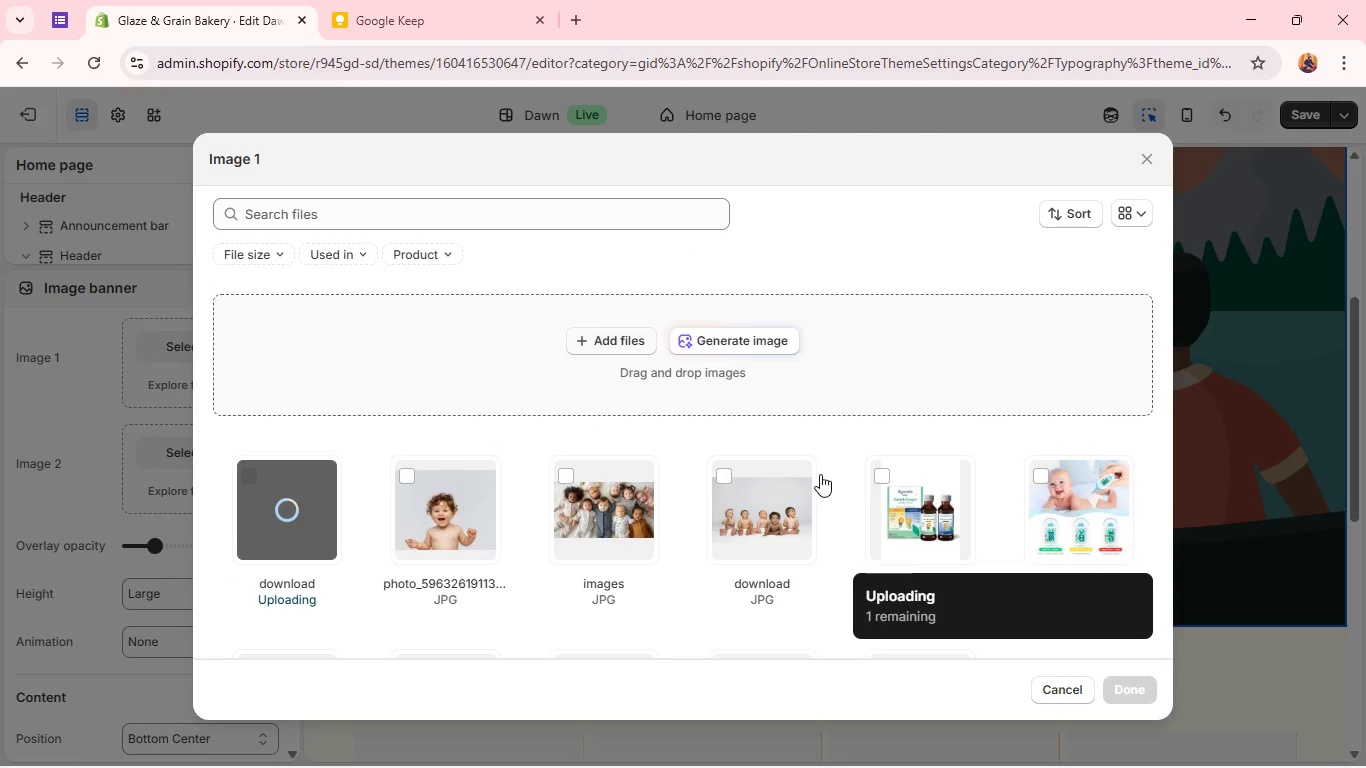 
mouse_move([1125, 572])
 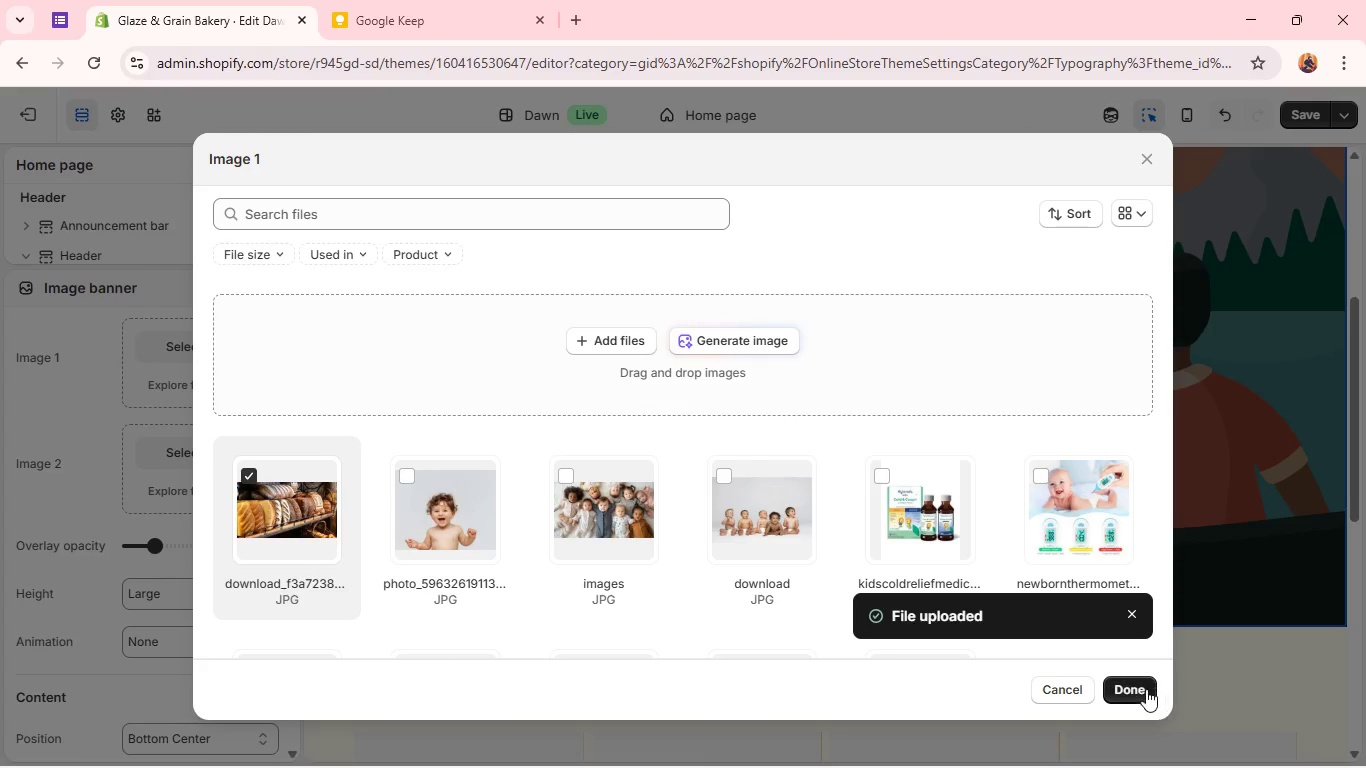 
left_click([1135, 691])
 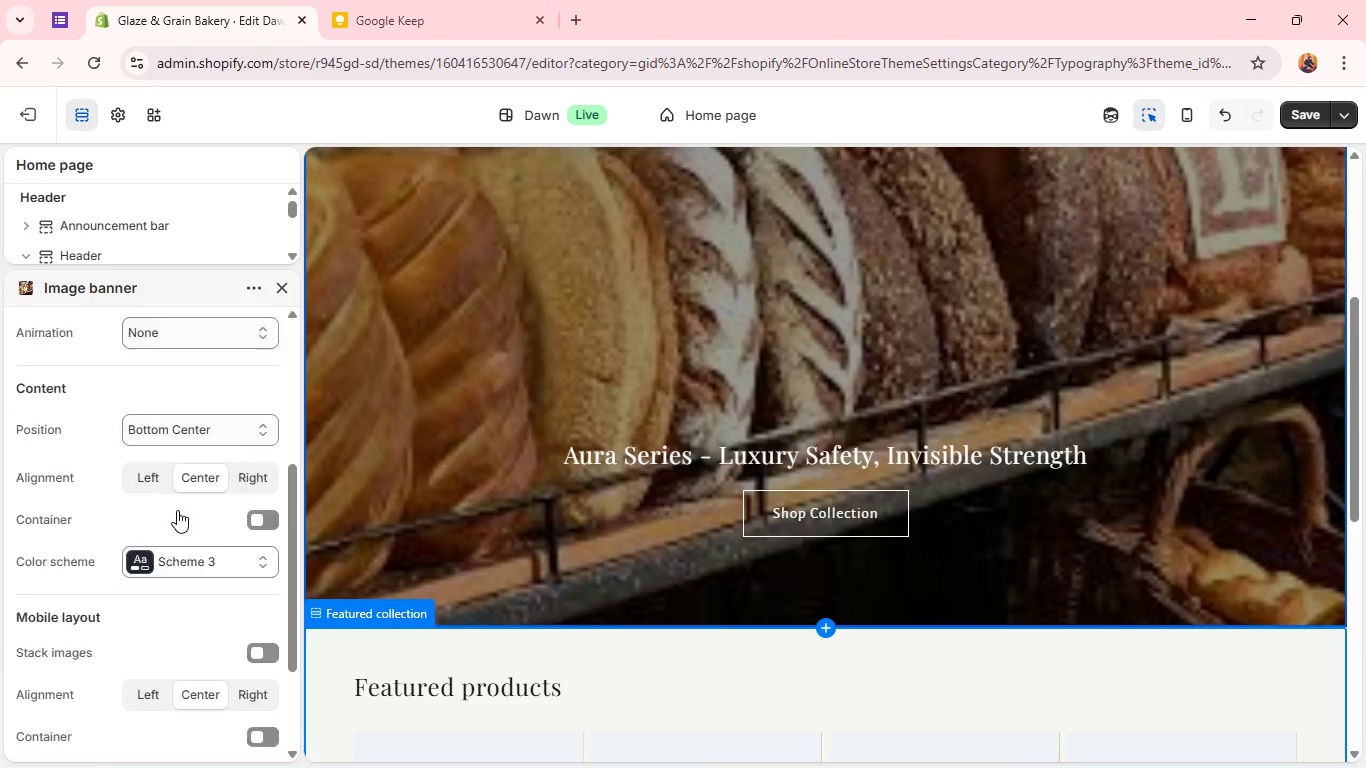 
wait(7.91)
 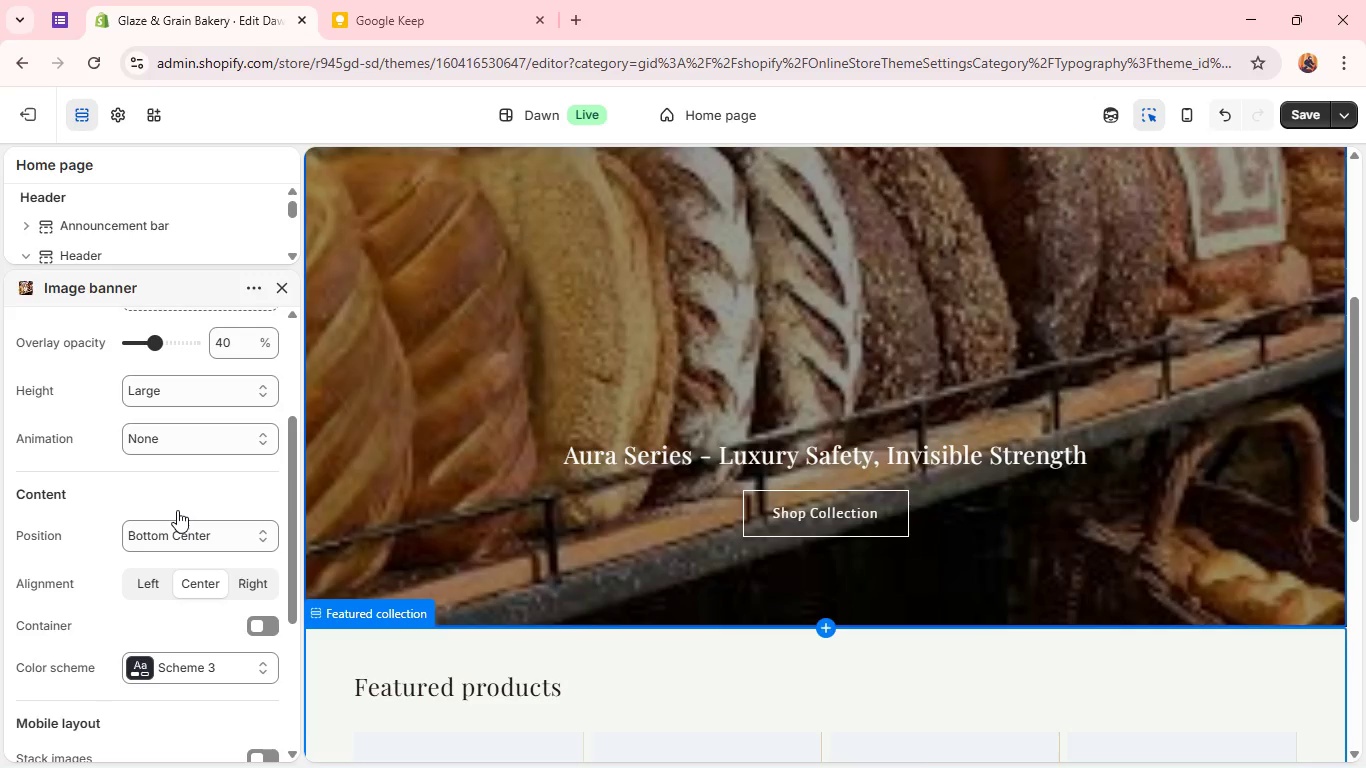 
left_click([274, 294])
 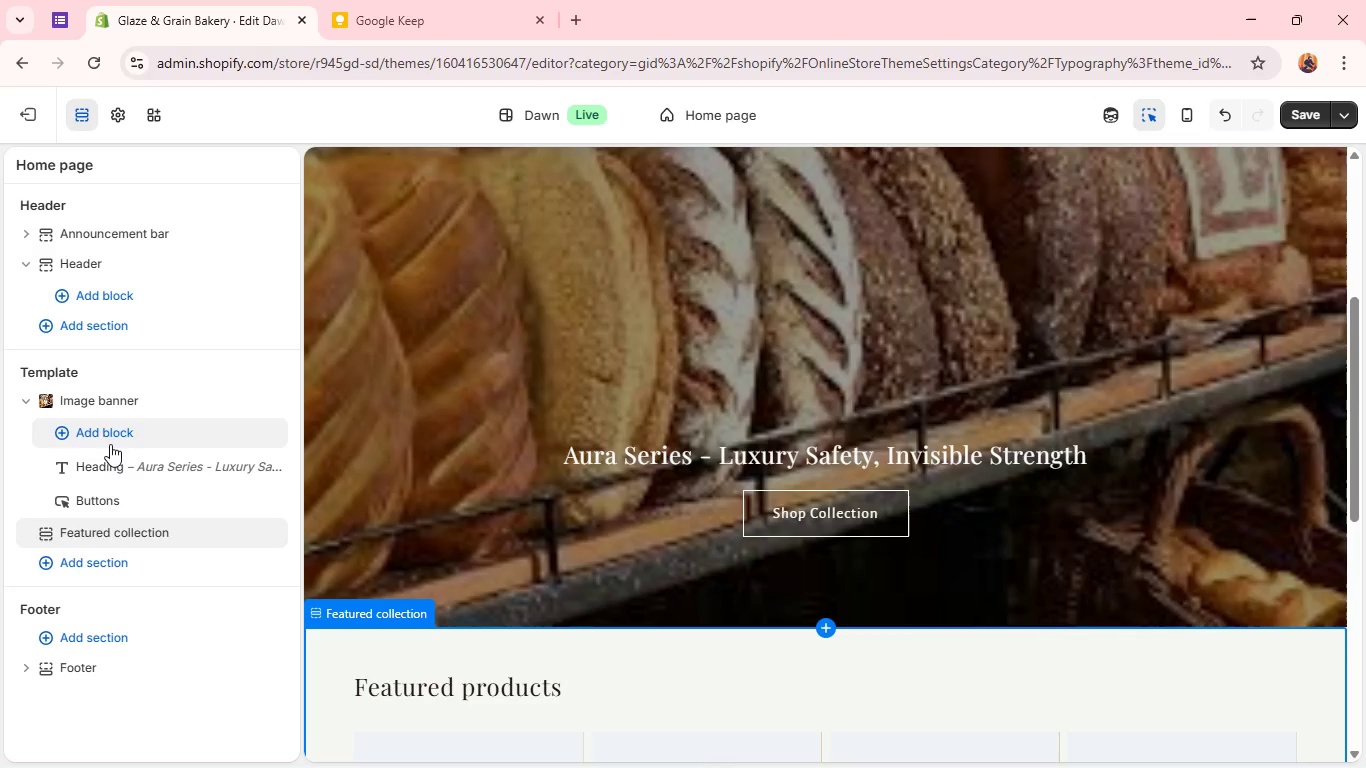 
left_click([130, 463])
 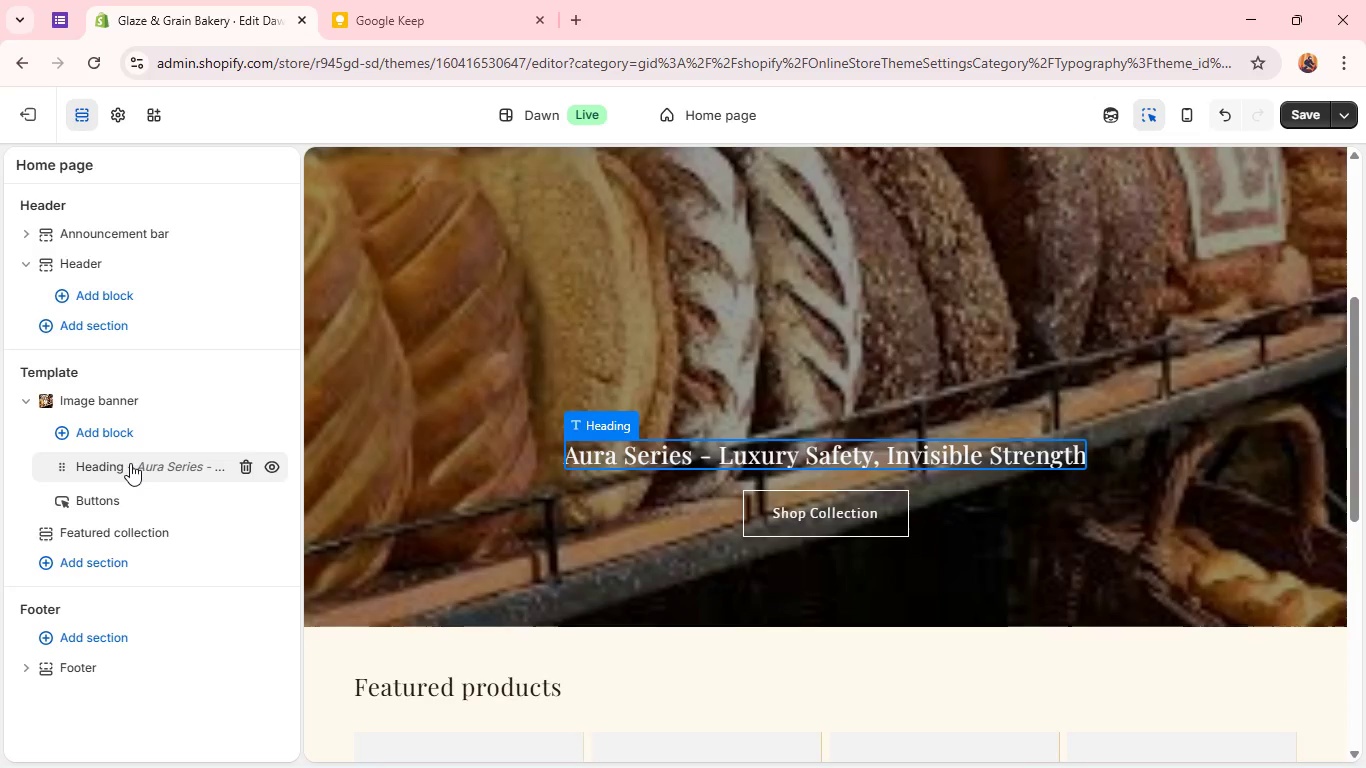 
type(Fr)
 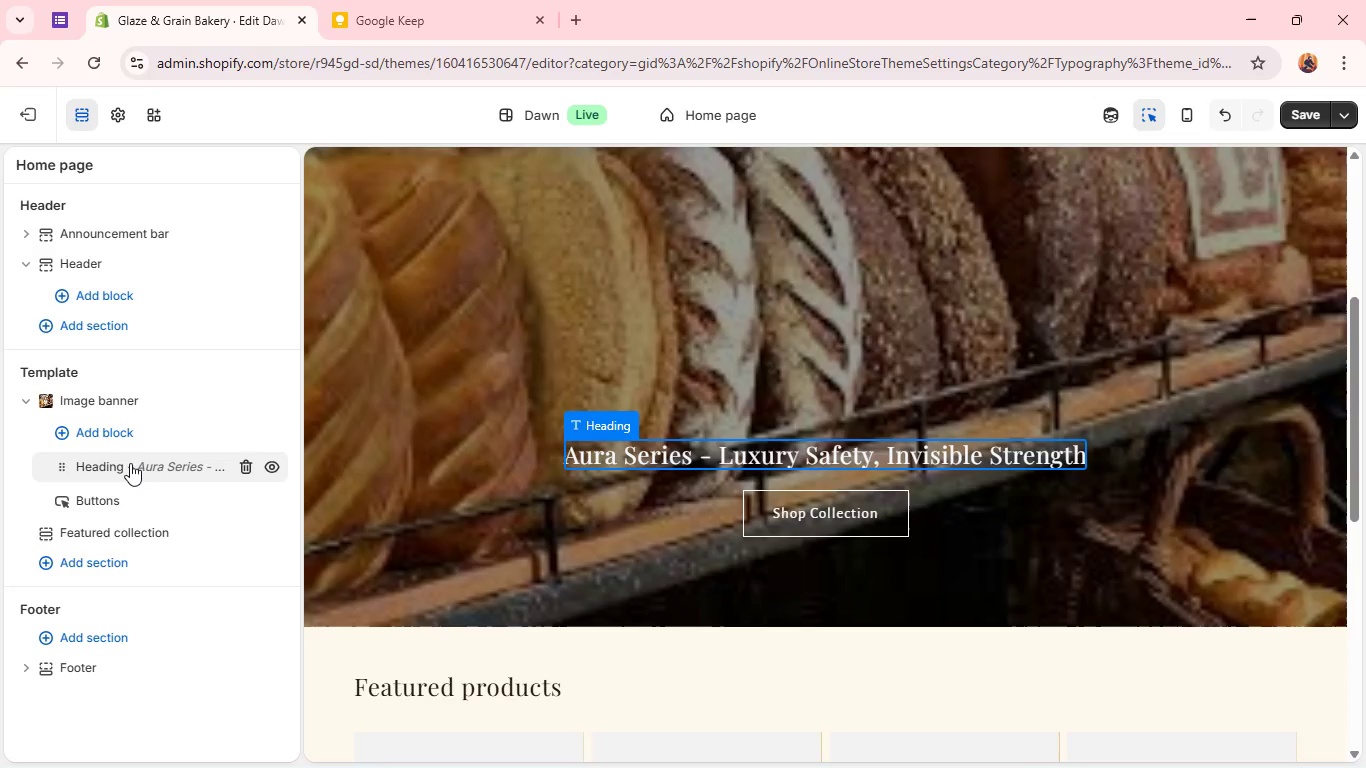 
left_click([130, 463])
 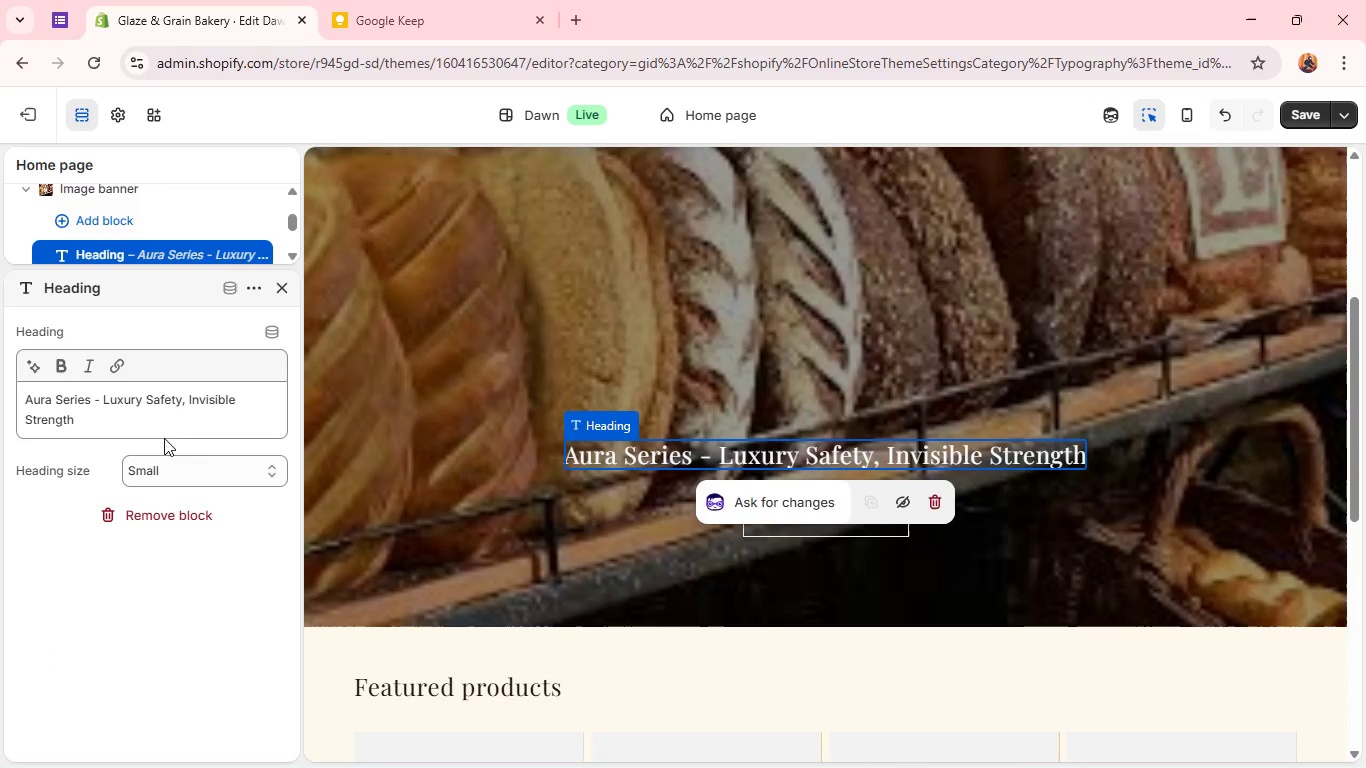 
double_click([156, 424])
 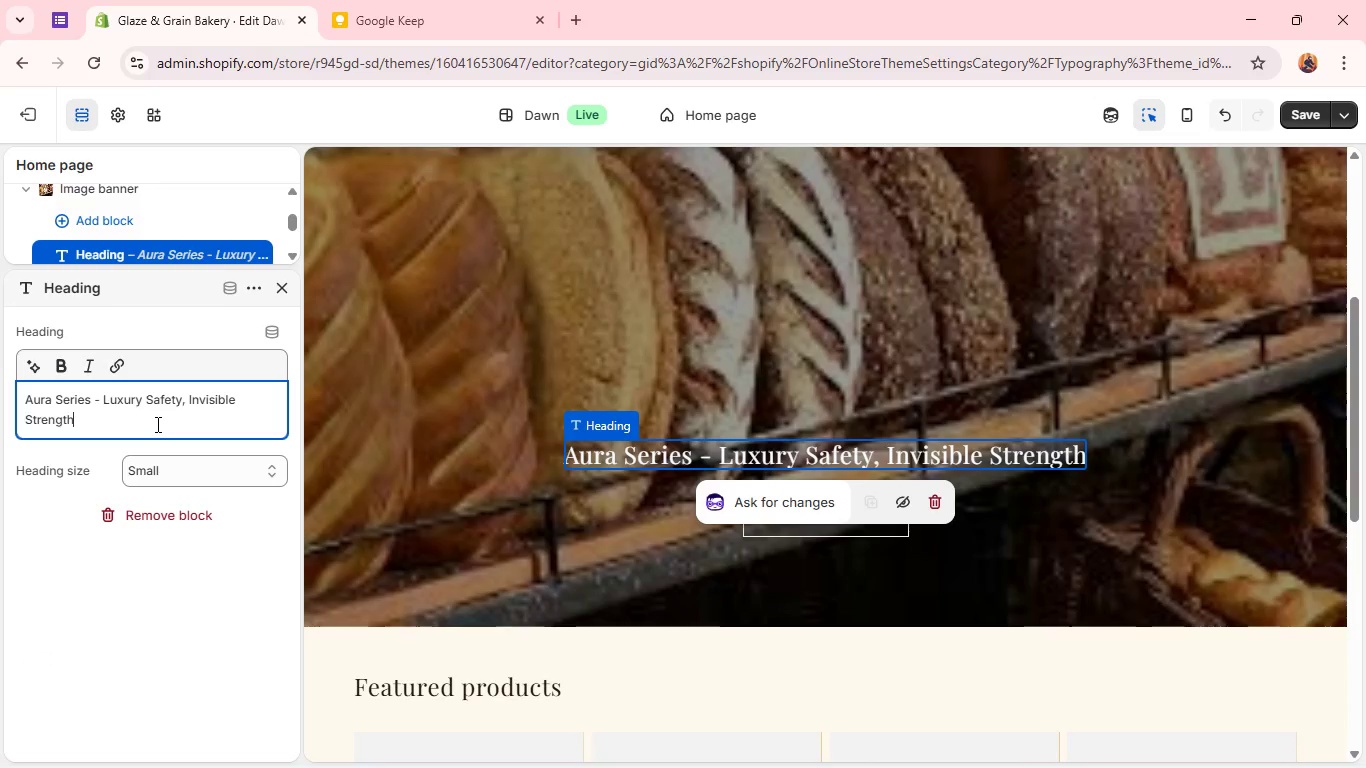 
triple_click([156, 424])
 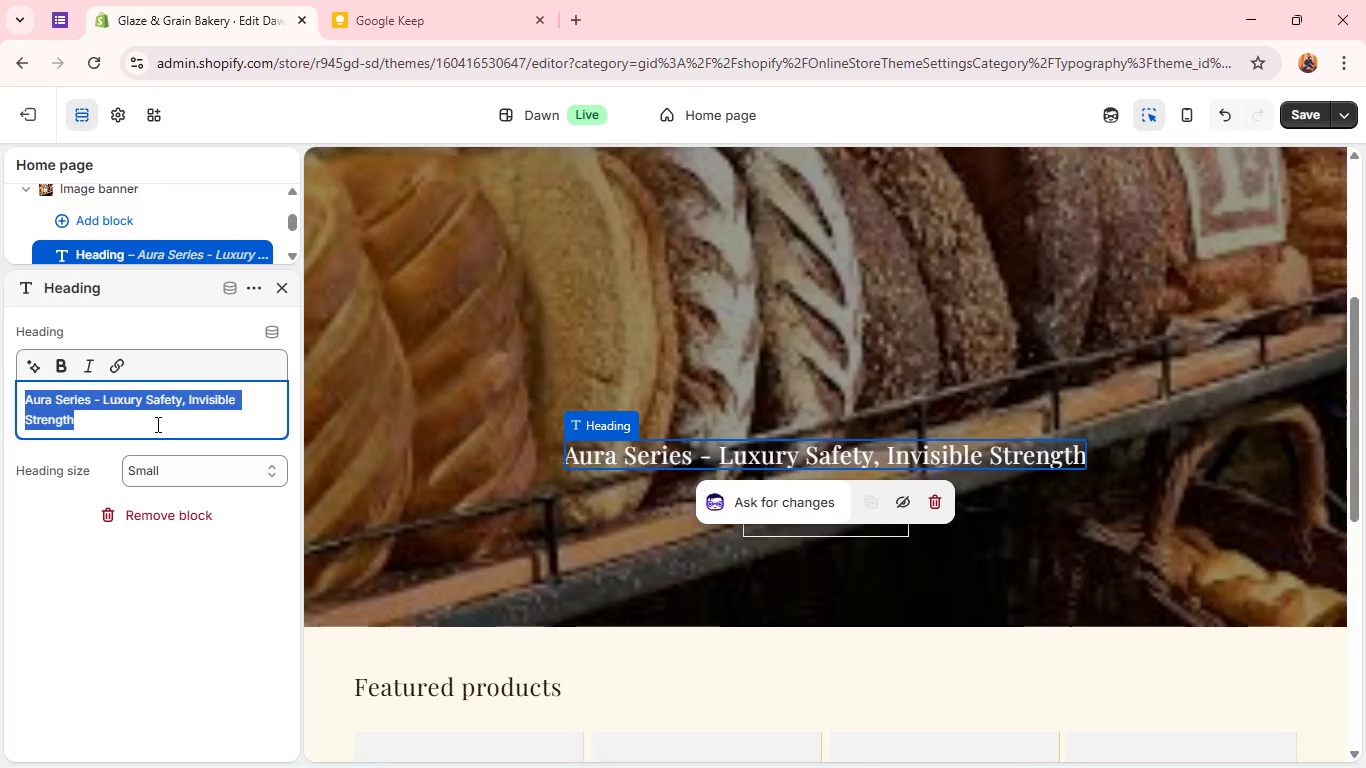 
triple_click([156, 424])
 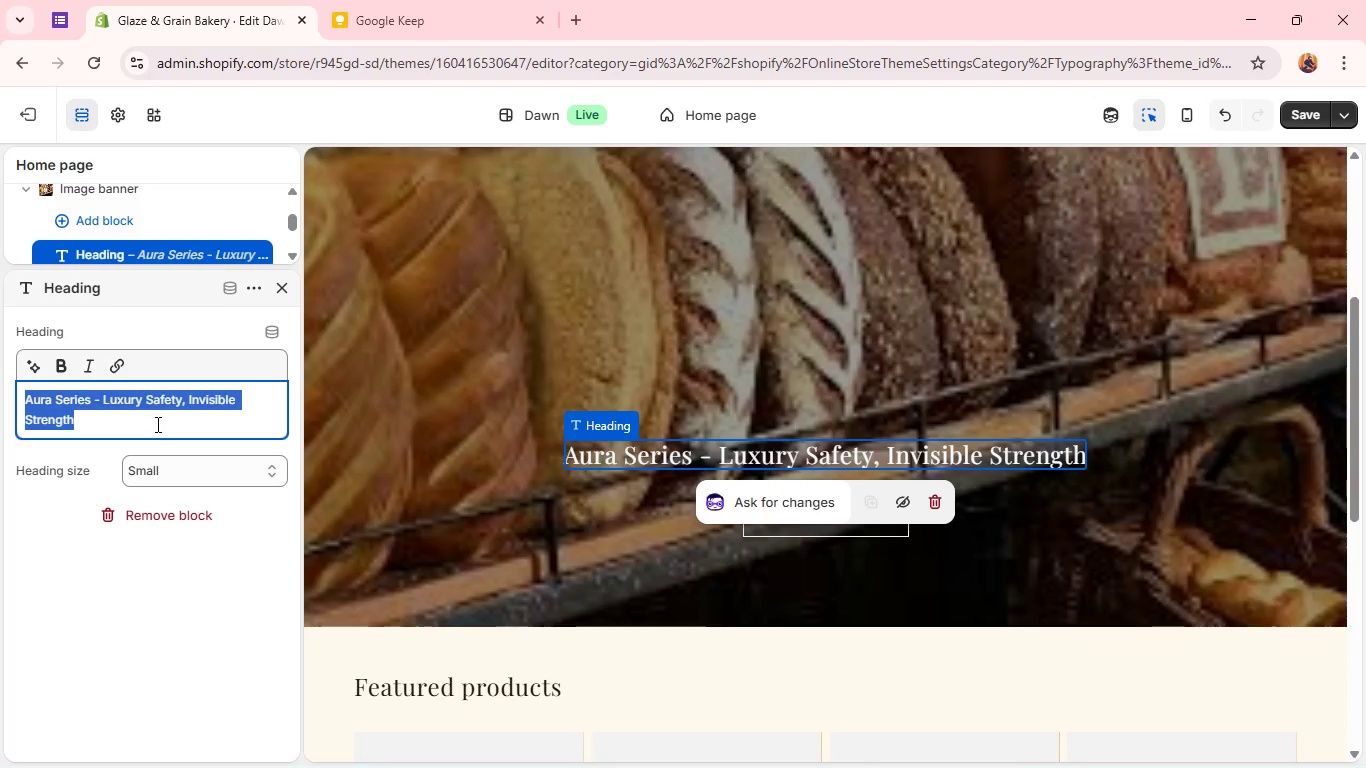 
type(Fresh Pronts, Baked Weekly)
 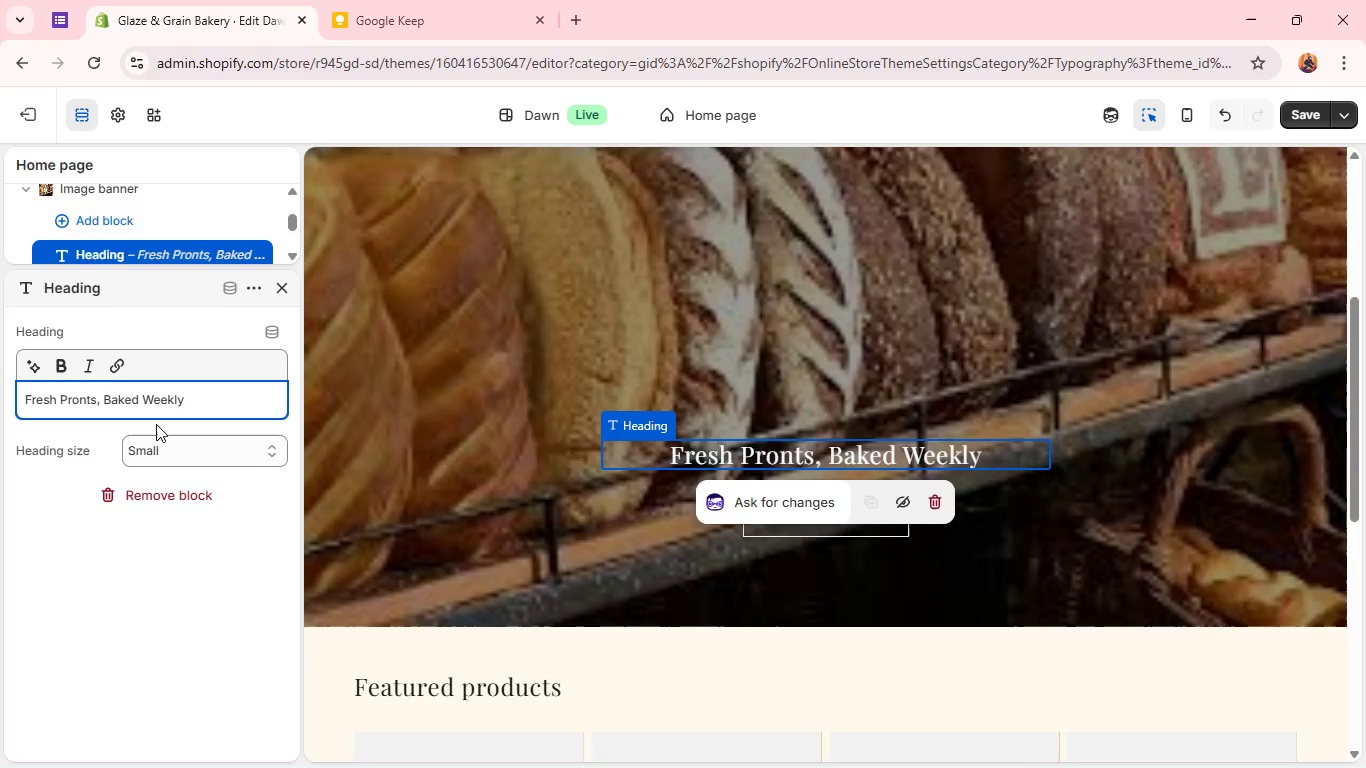 
wait(7.7)
 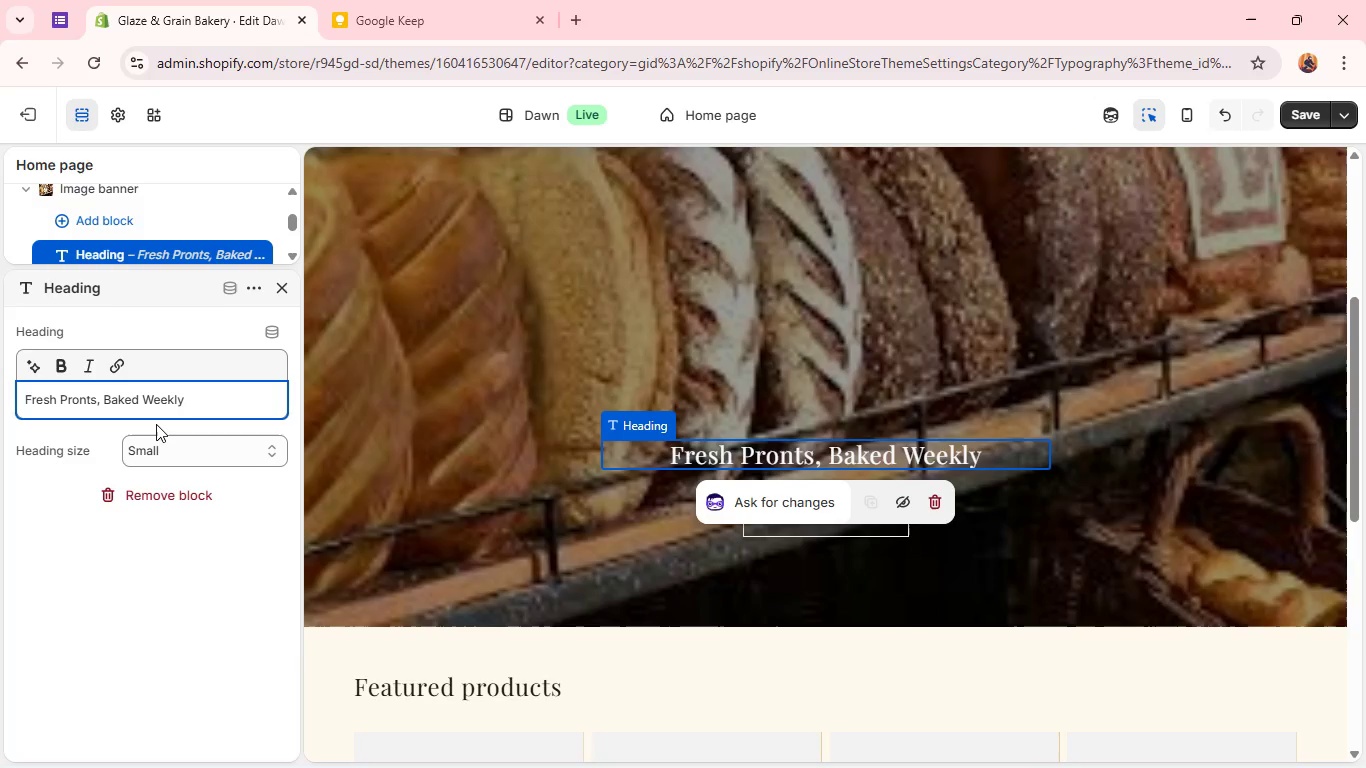 
left_click([60, 370])
 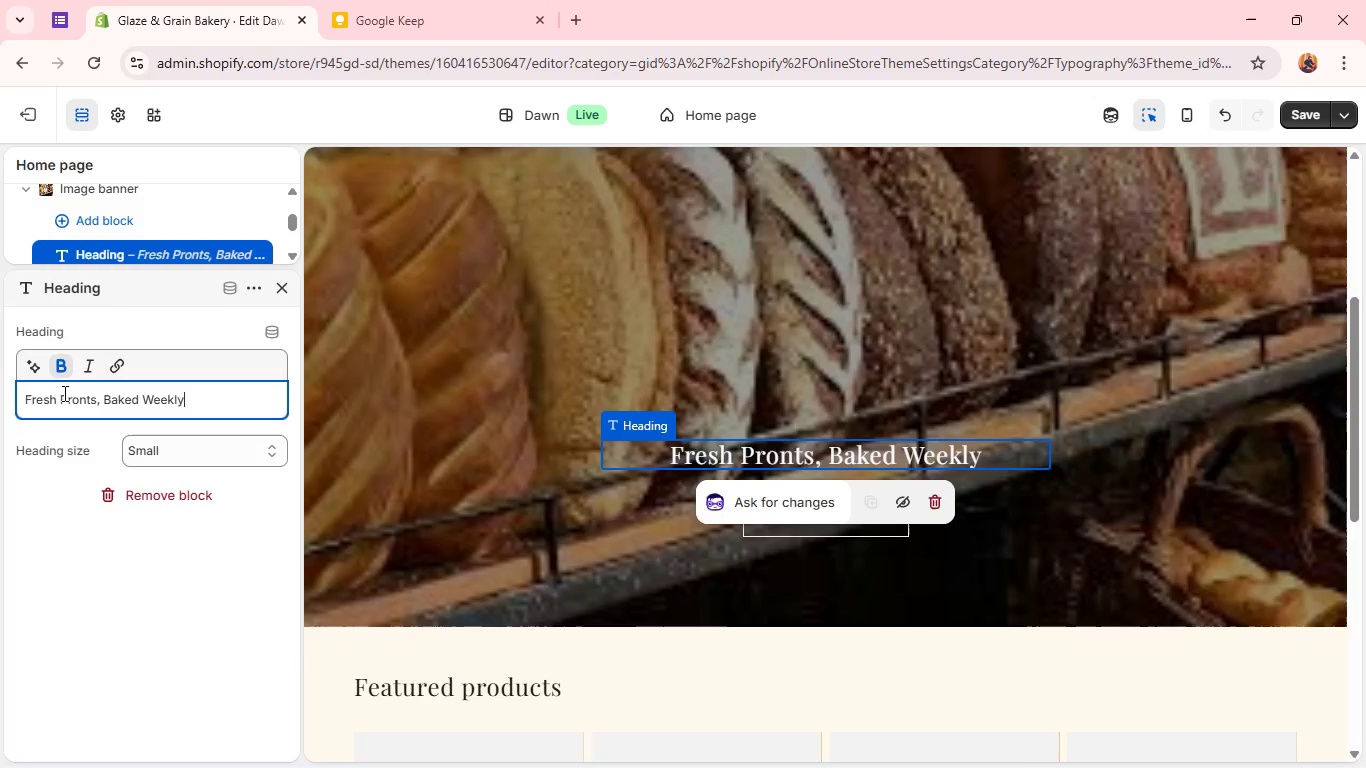 
left_click([63, 393])
 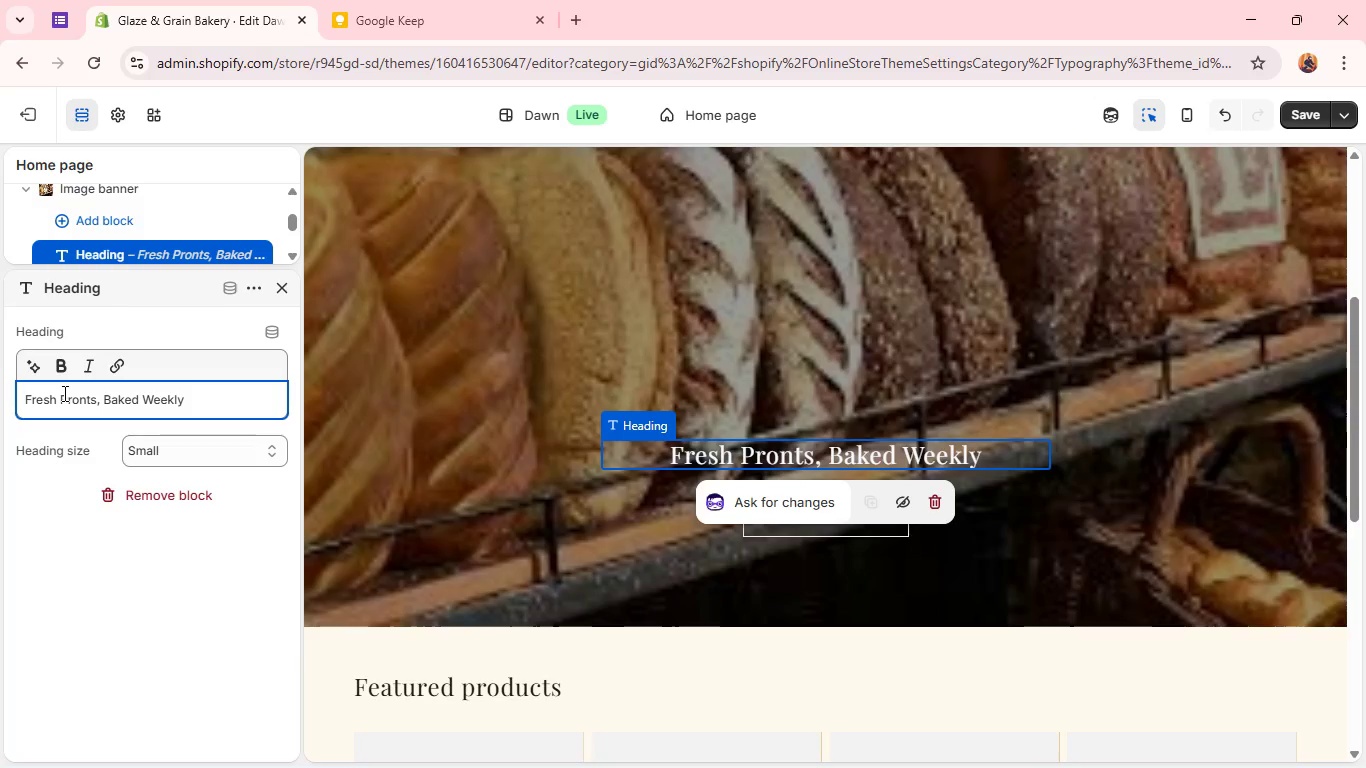 
double_click([63, 393])
 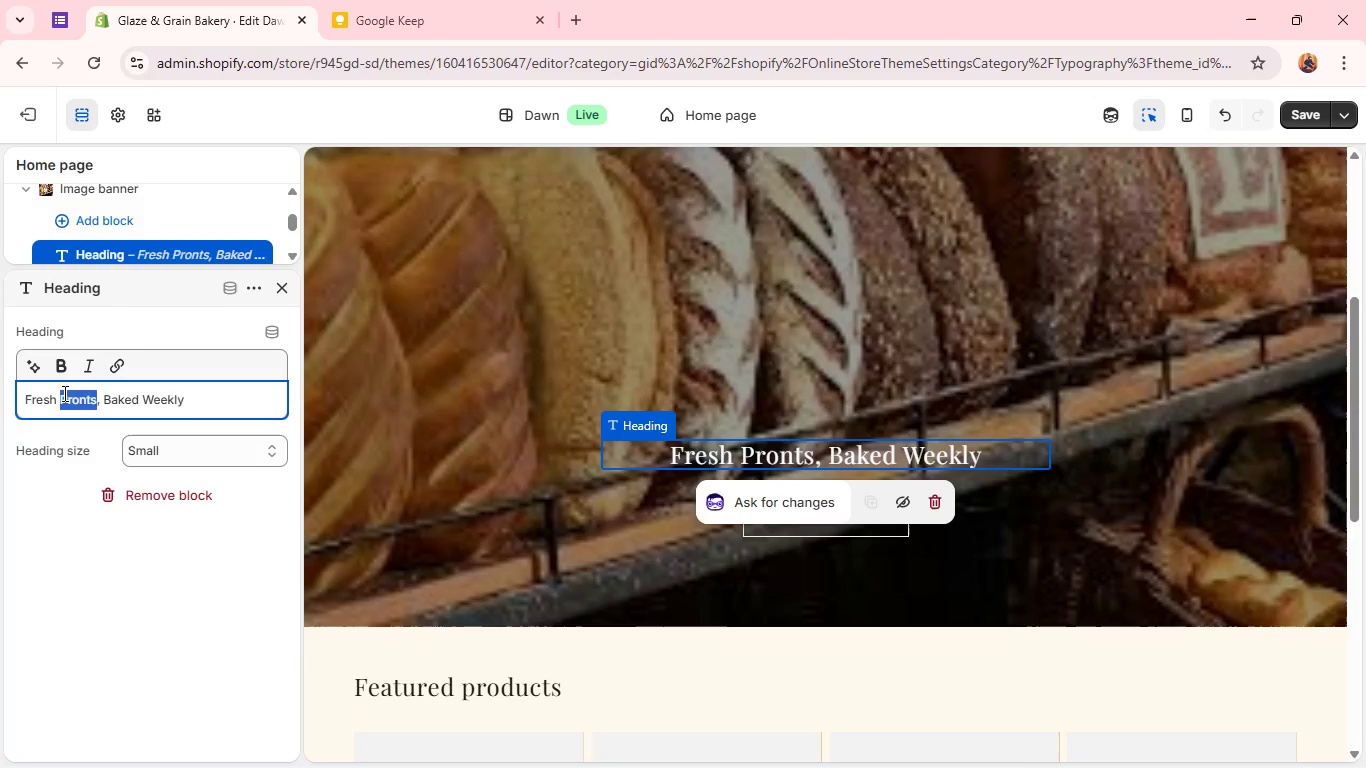 
triple_click([63, 393])
 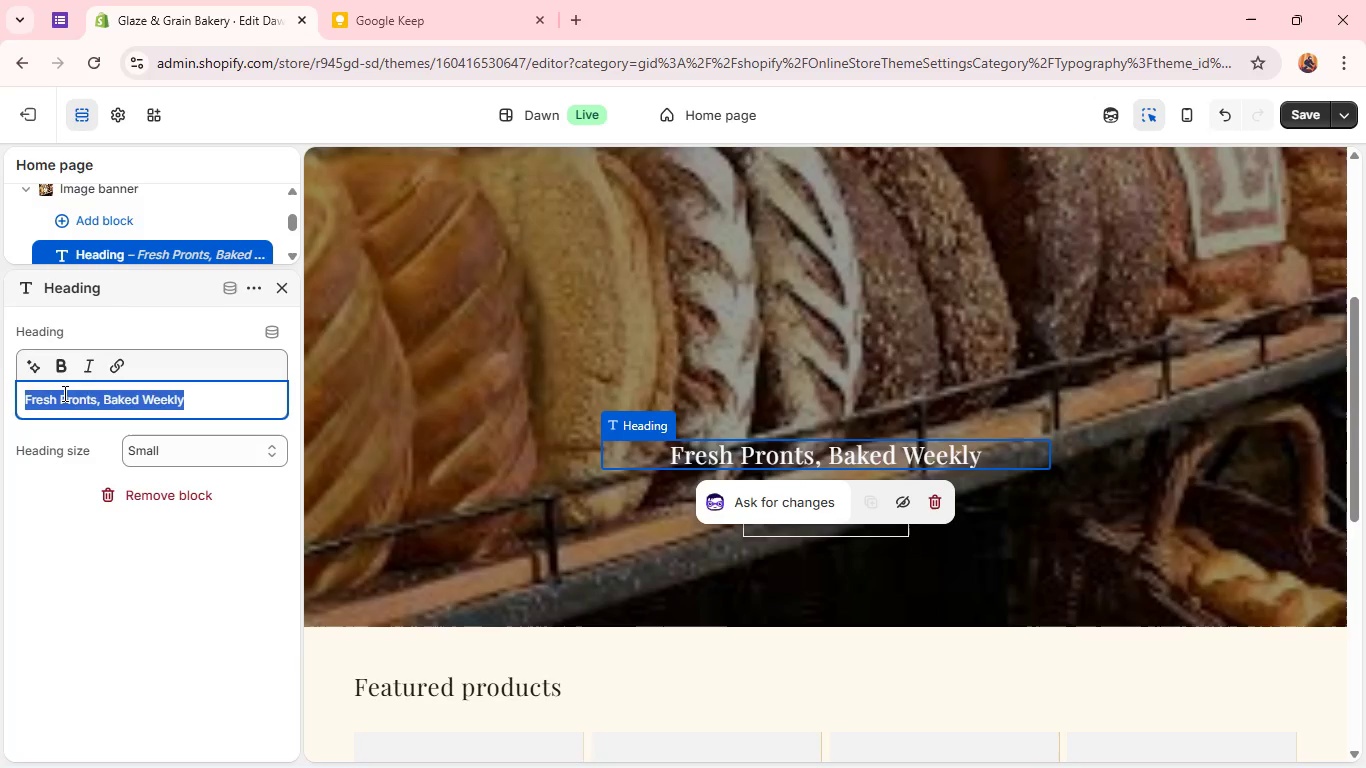 
triple_click([63, 393])
 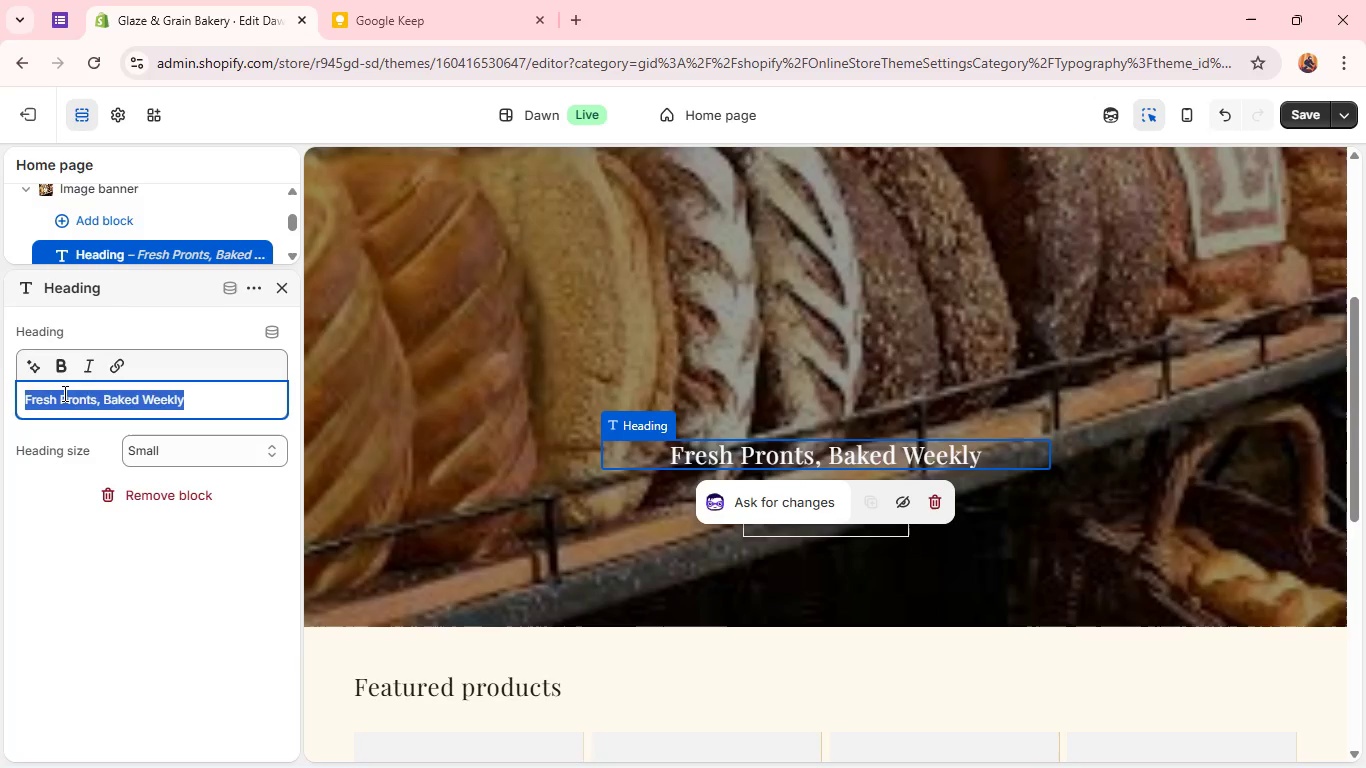 
key(Control+B)
 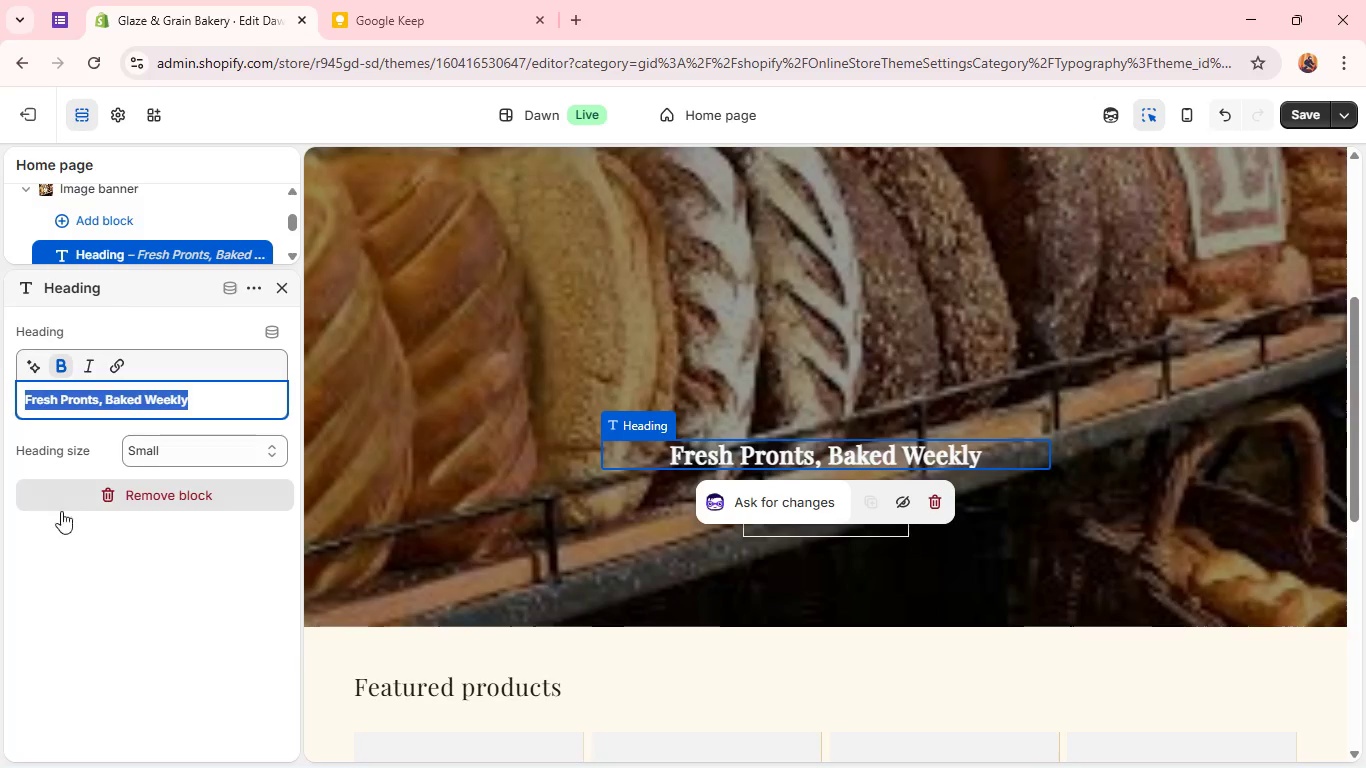 
left_click([62, 526])
 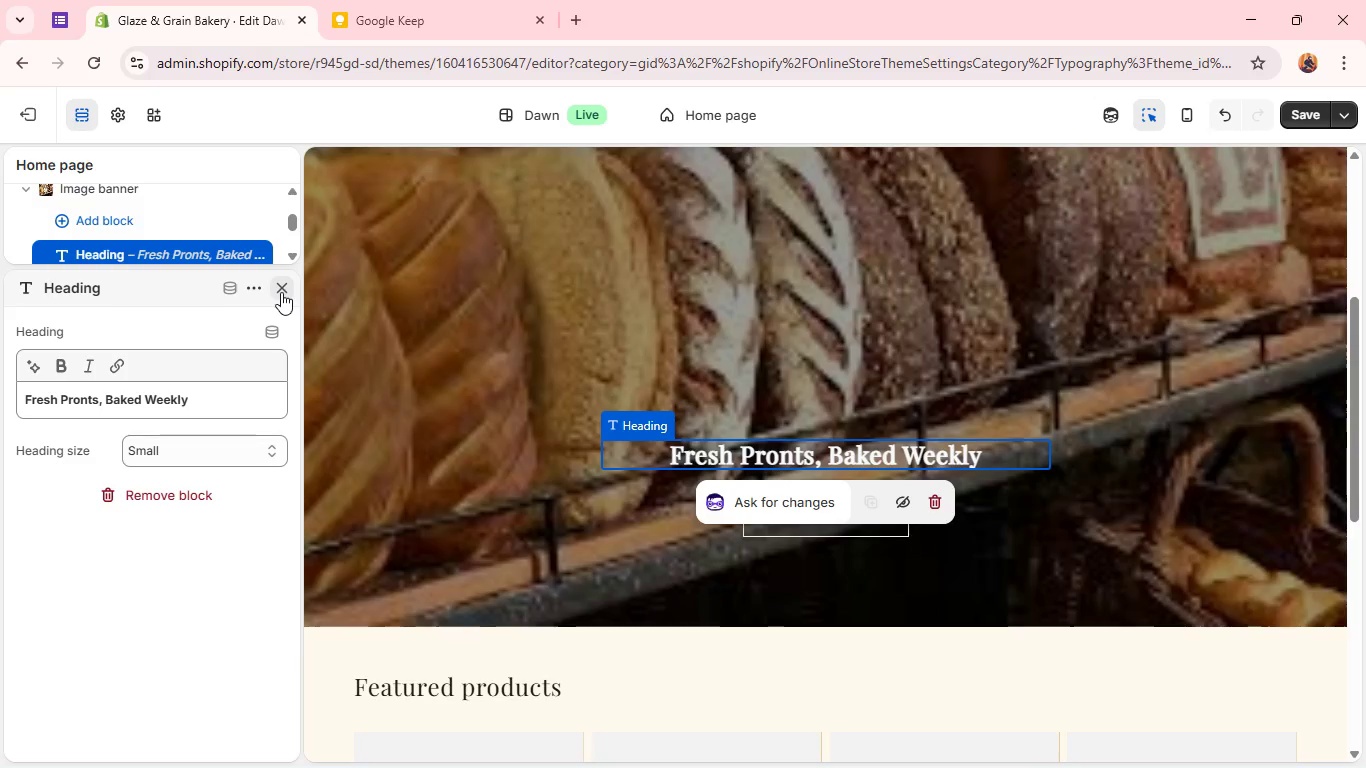 
wait(5.23)
 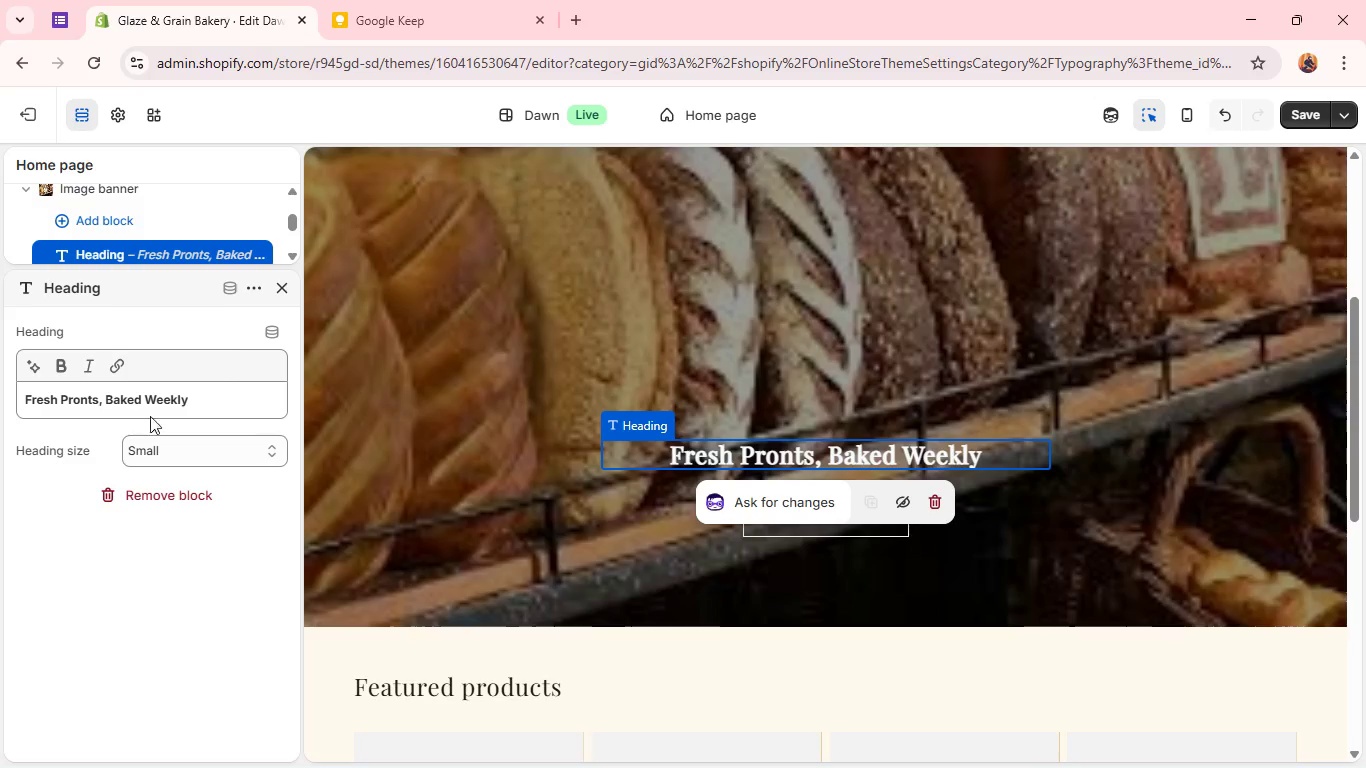 
left_click([281, 292])
 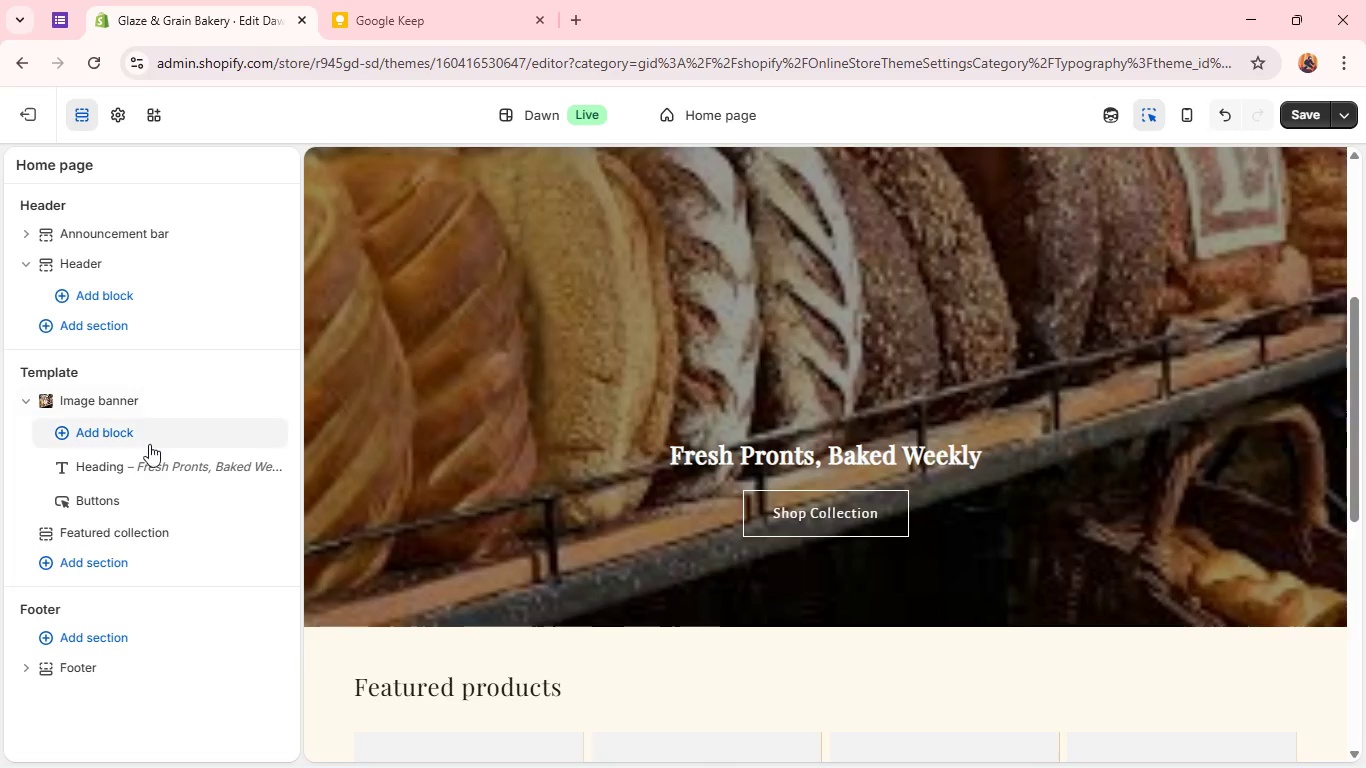 
left_click([151, 436])
 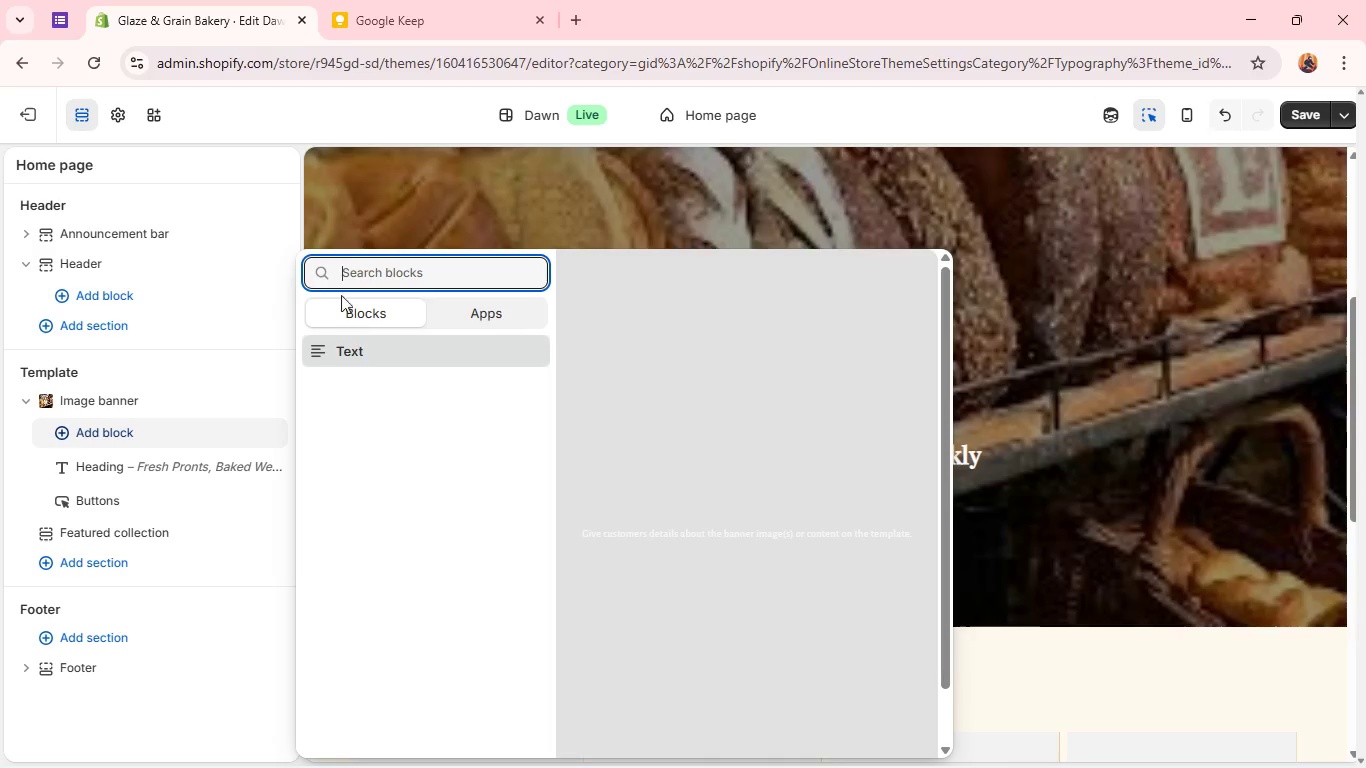 
wait(9.51)
 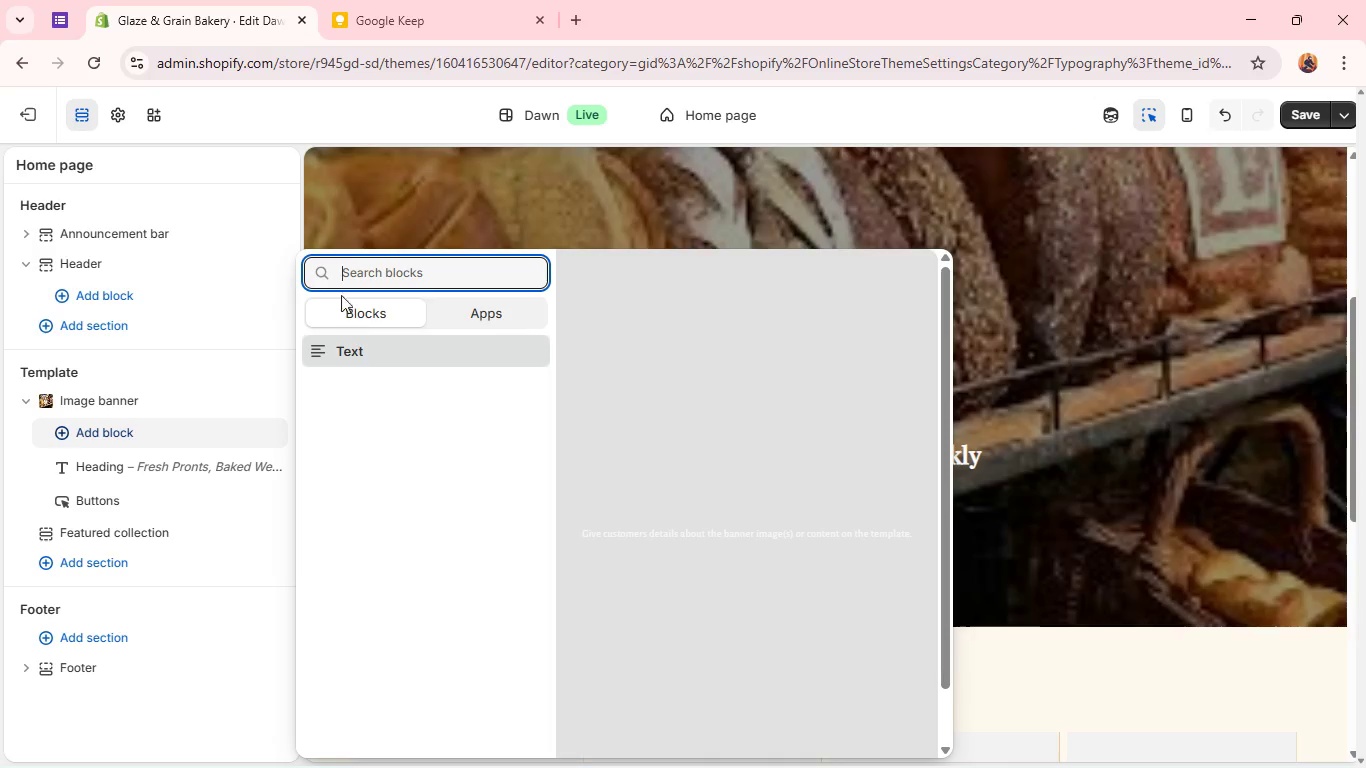 
type(su)
key(Backspace)
key(Backspace)
 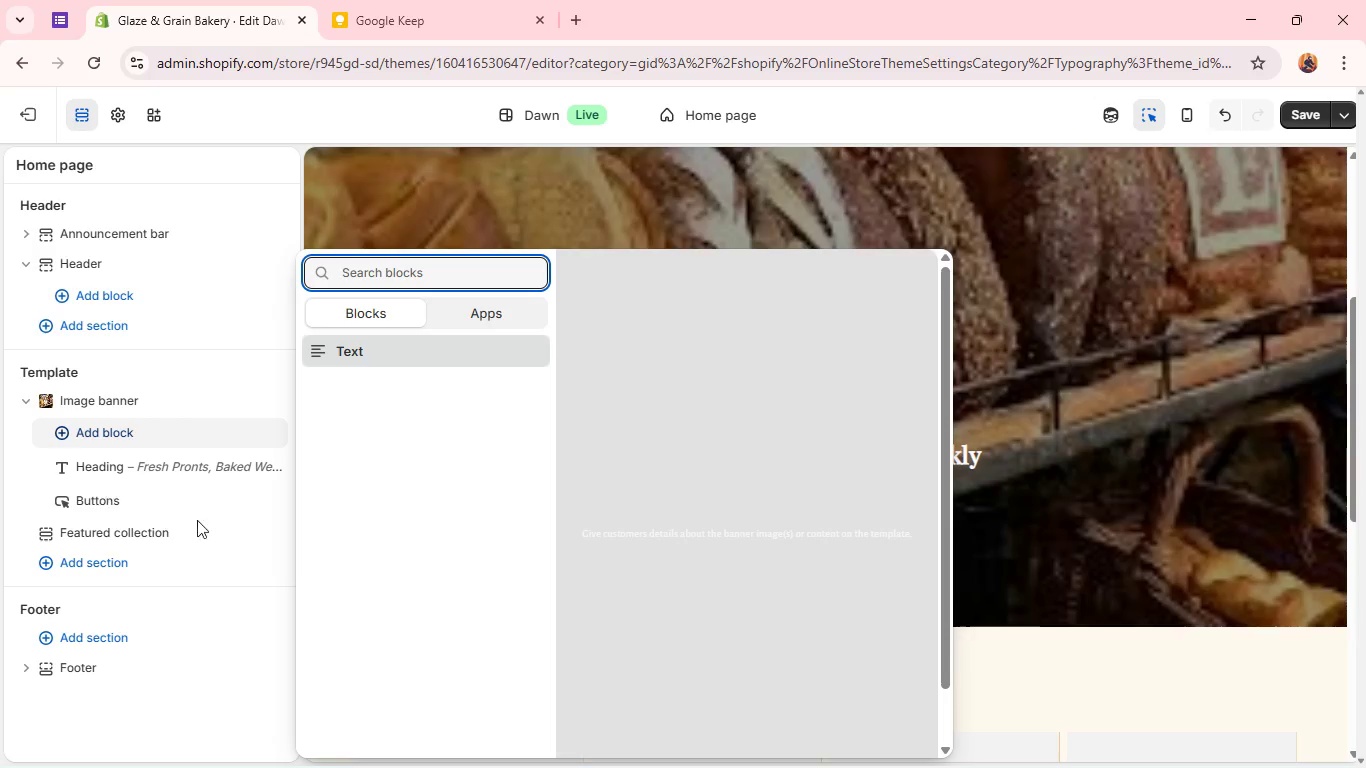 
left_click([210, 517])
 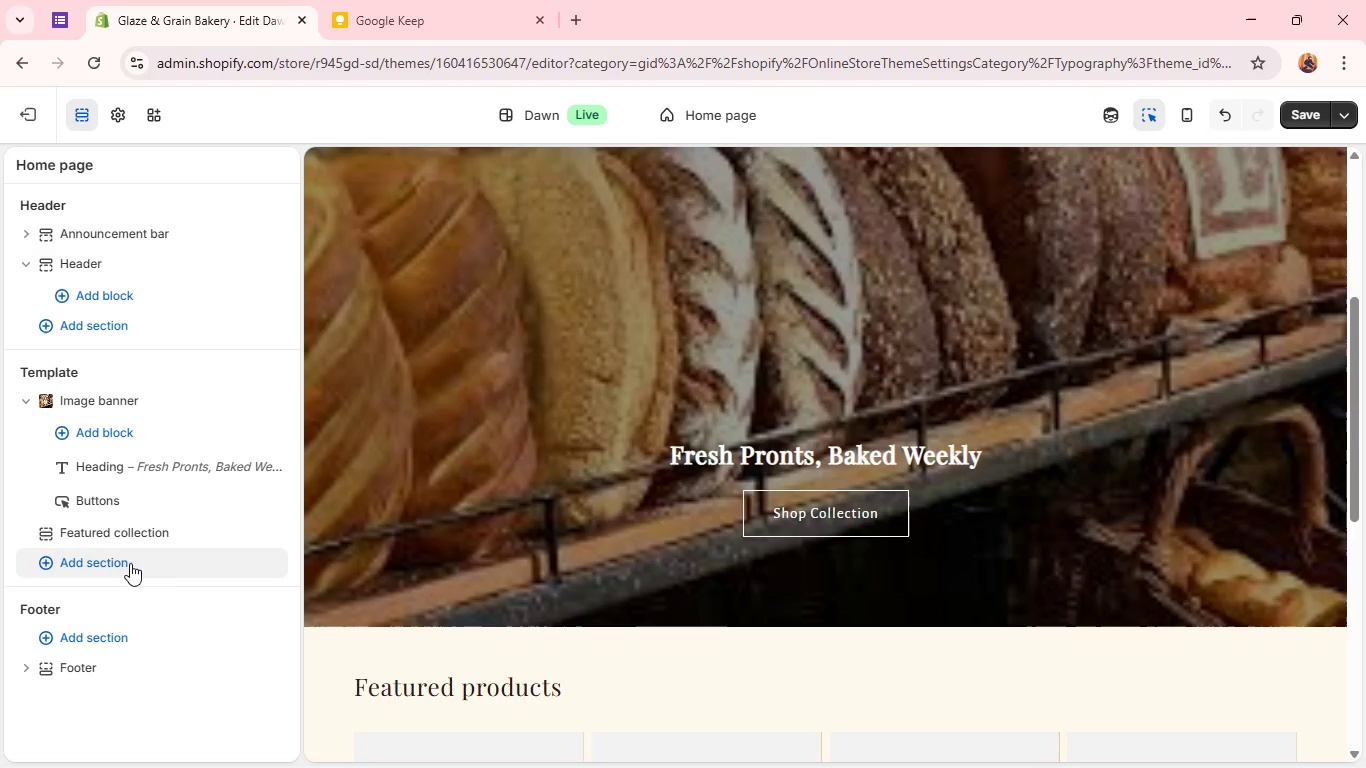 
left_click([130, 563])
 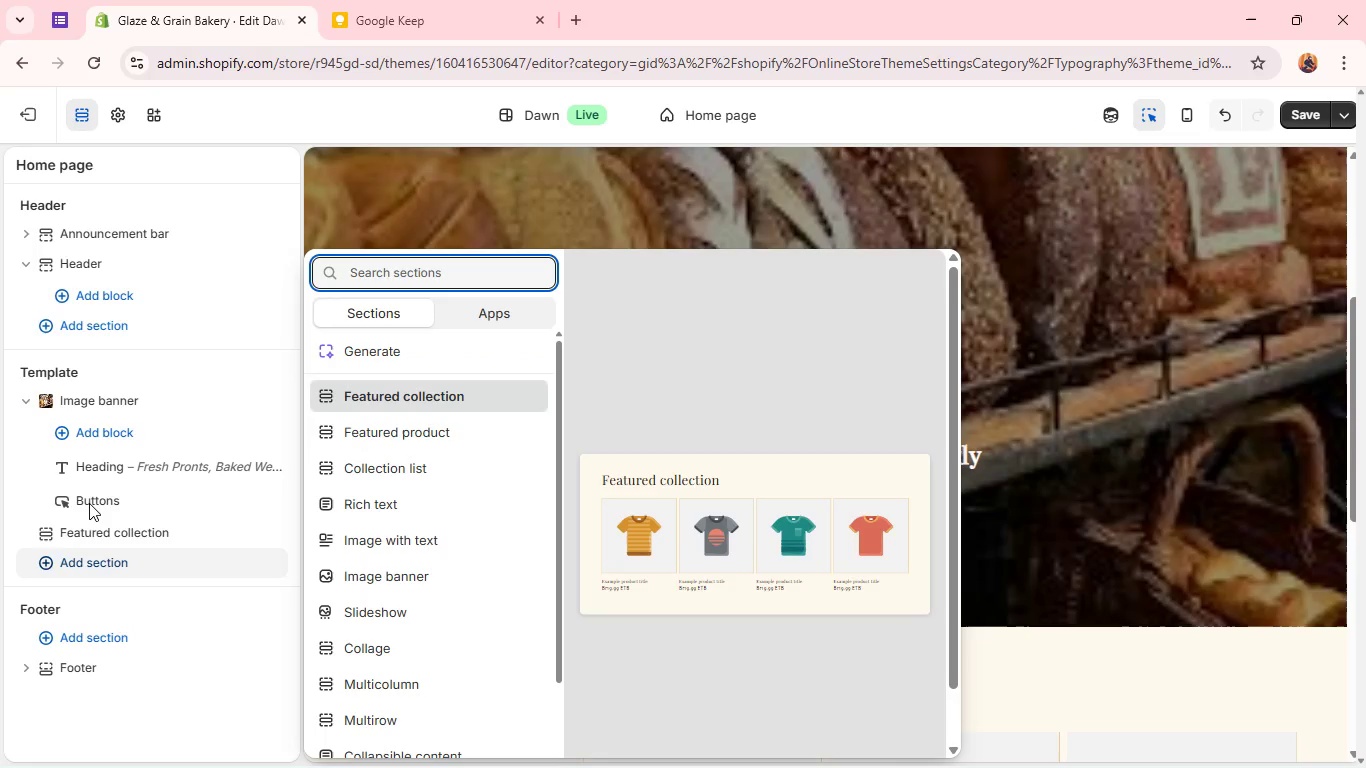 
left_click([127, 472])
 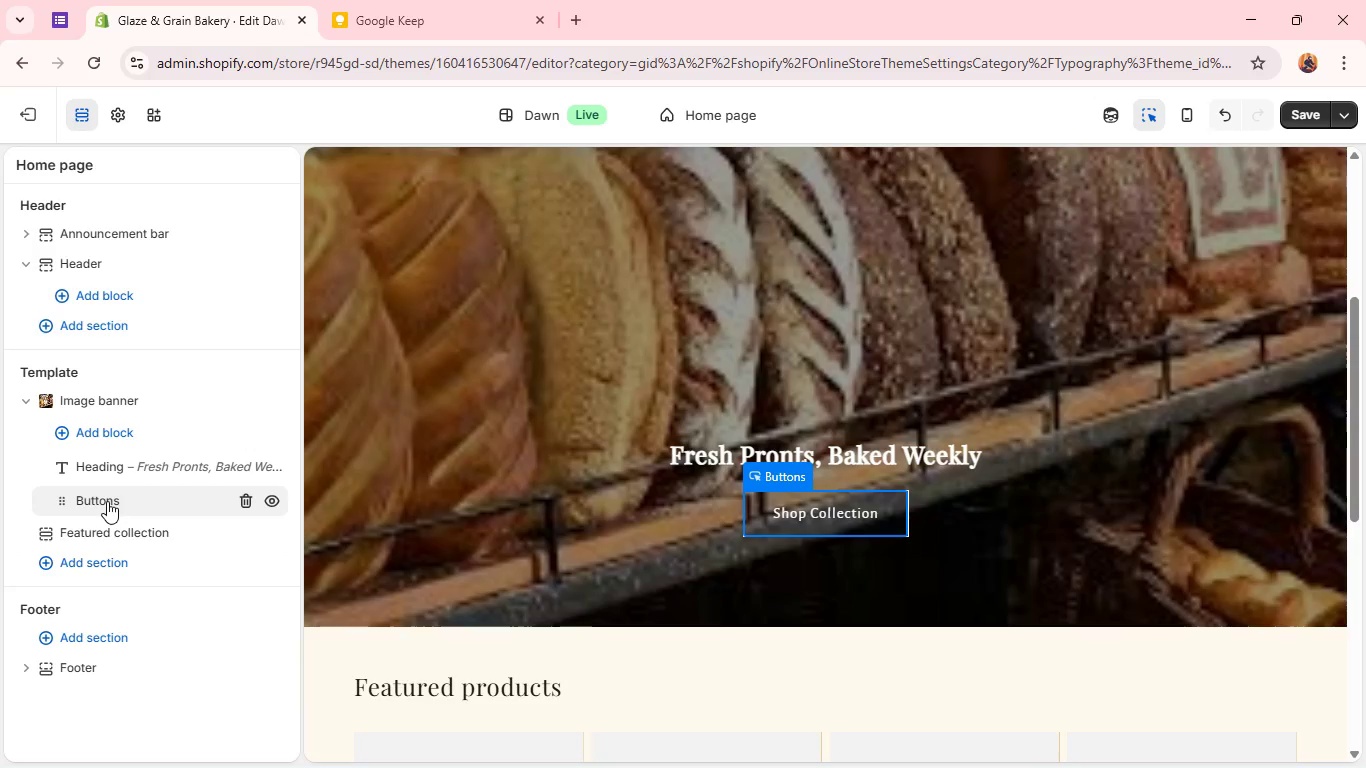 
left_click([107, 501])
 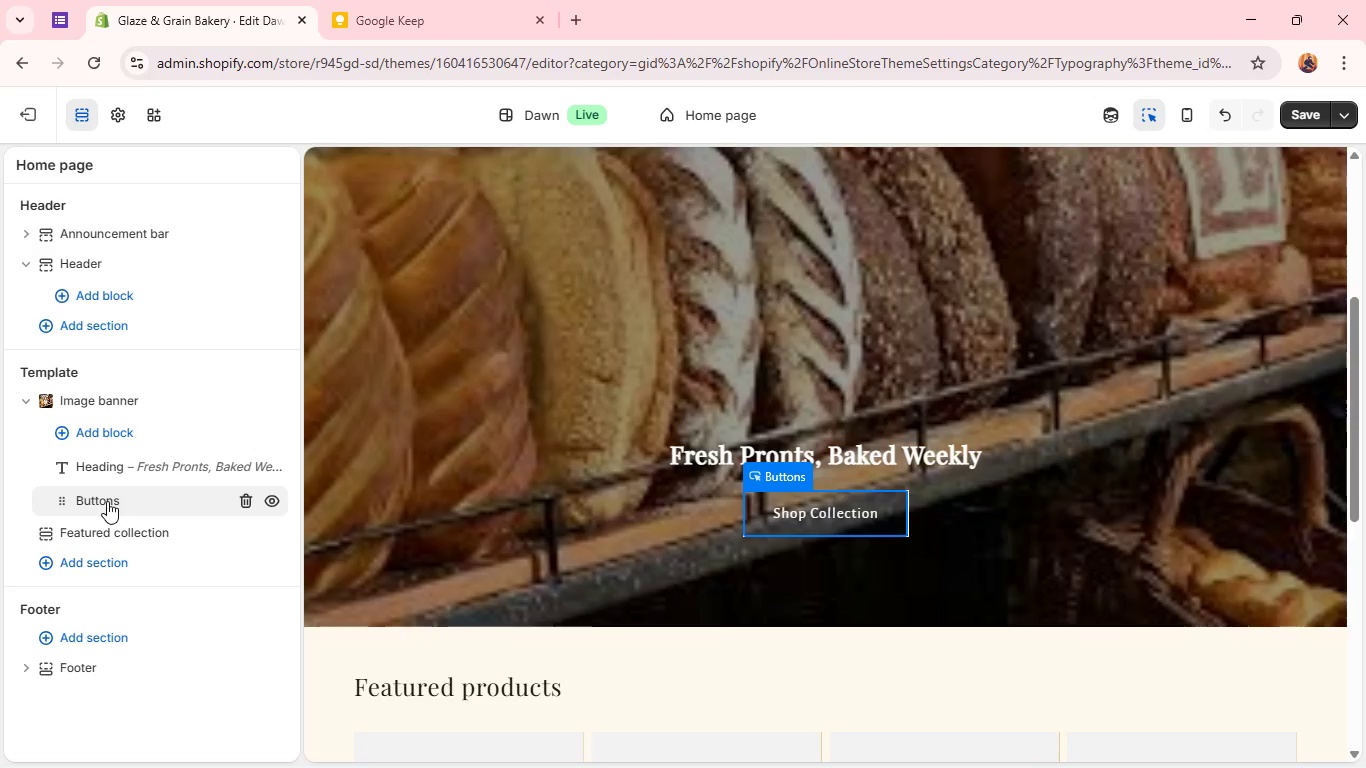 
double_click([107, 501])
 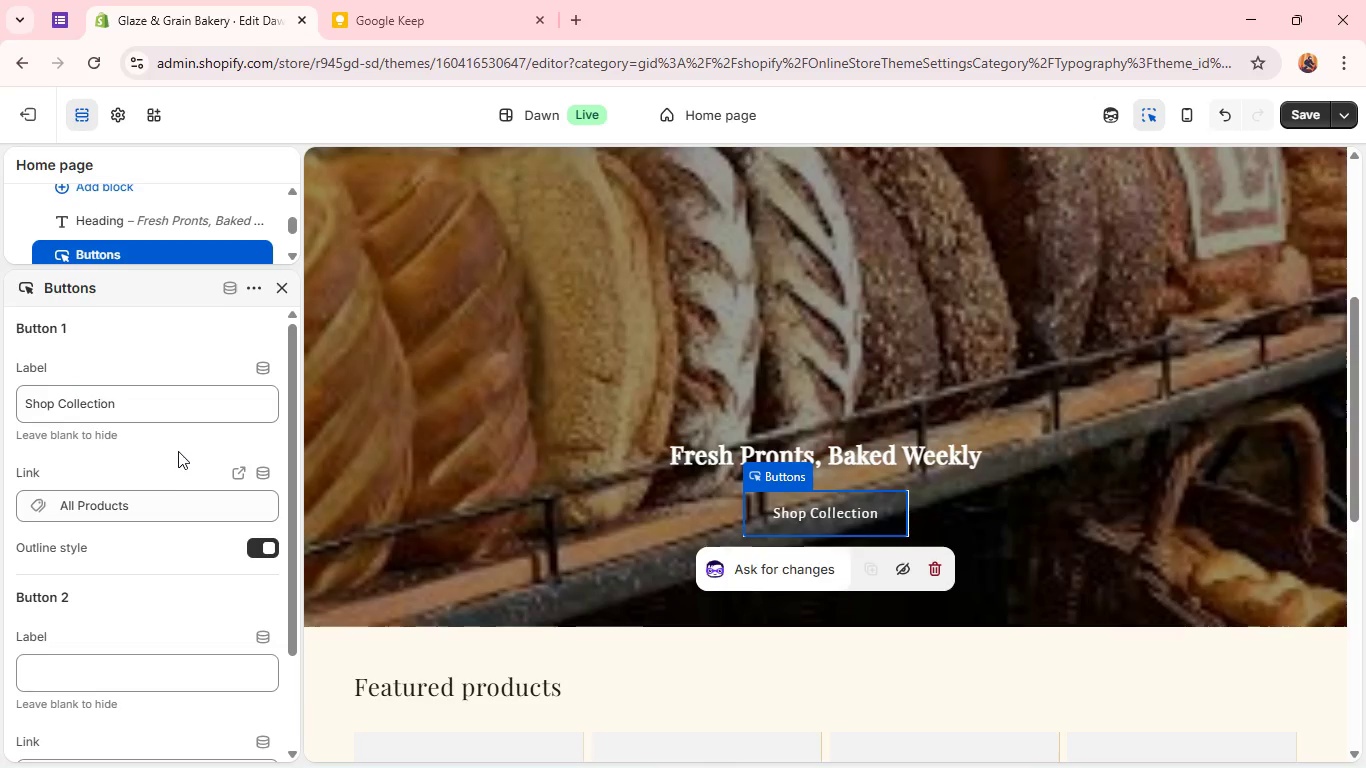 
double_click([174, 400])
 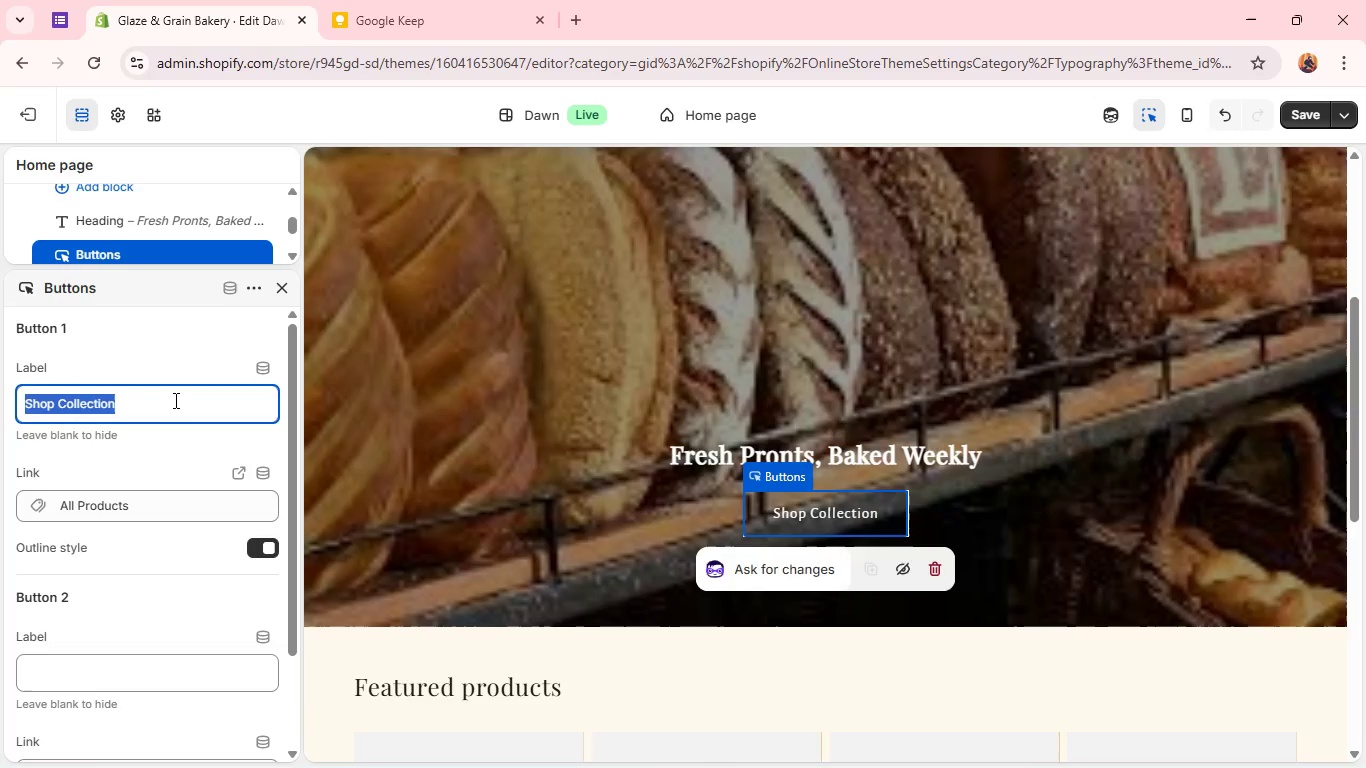 
triple_click([174, 400])
 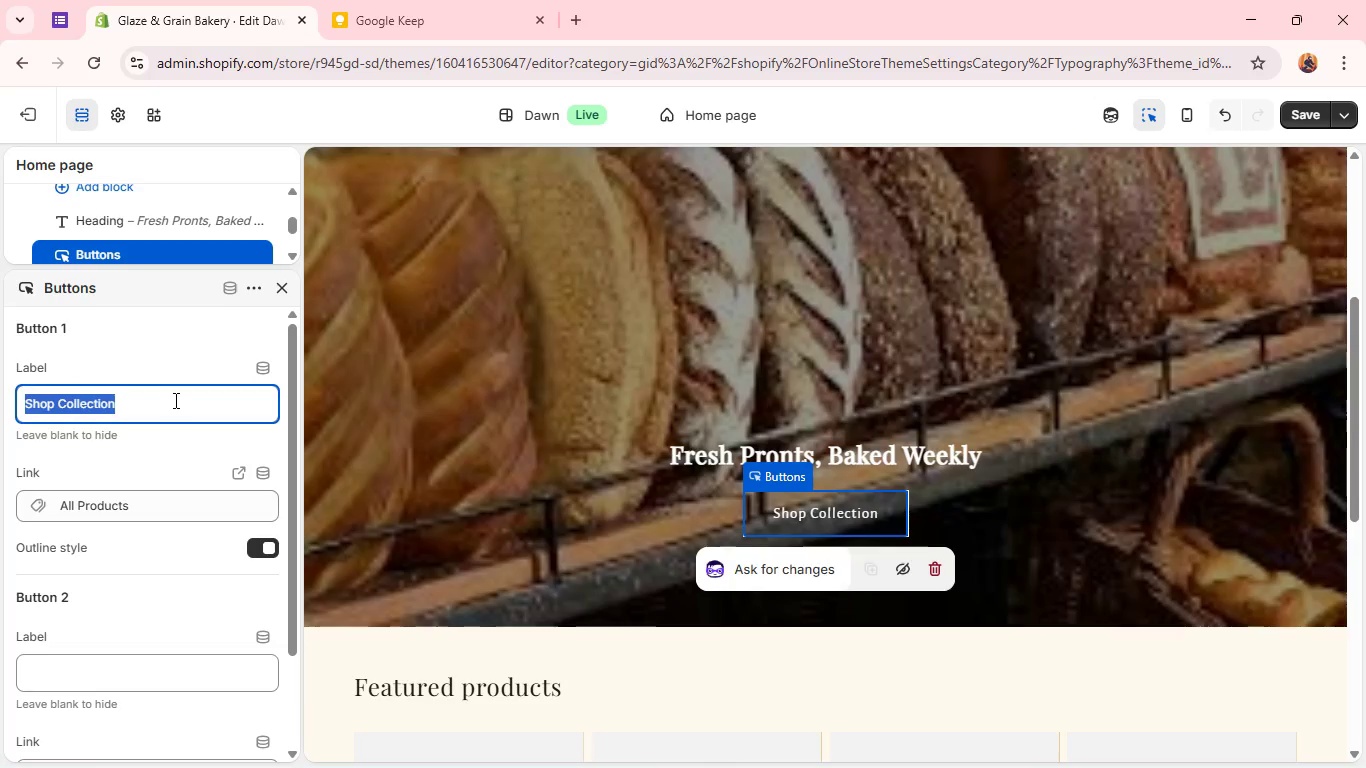 
triple_click([174, 400])
 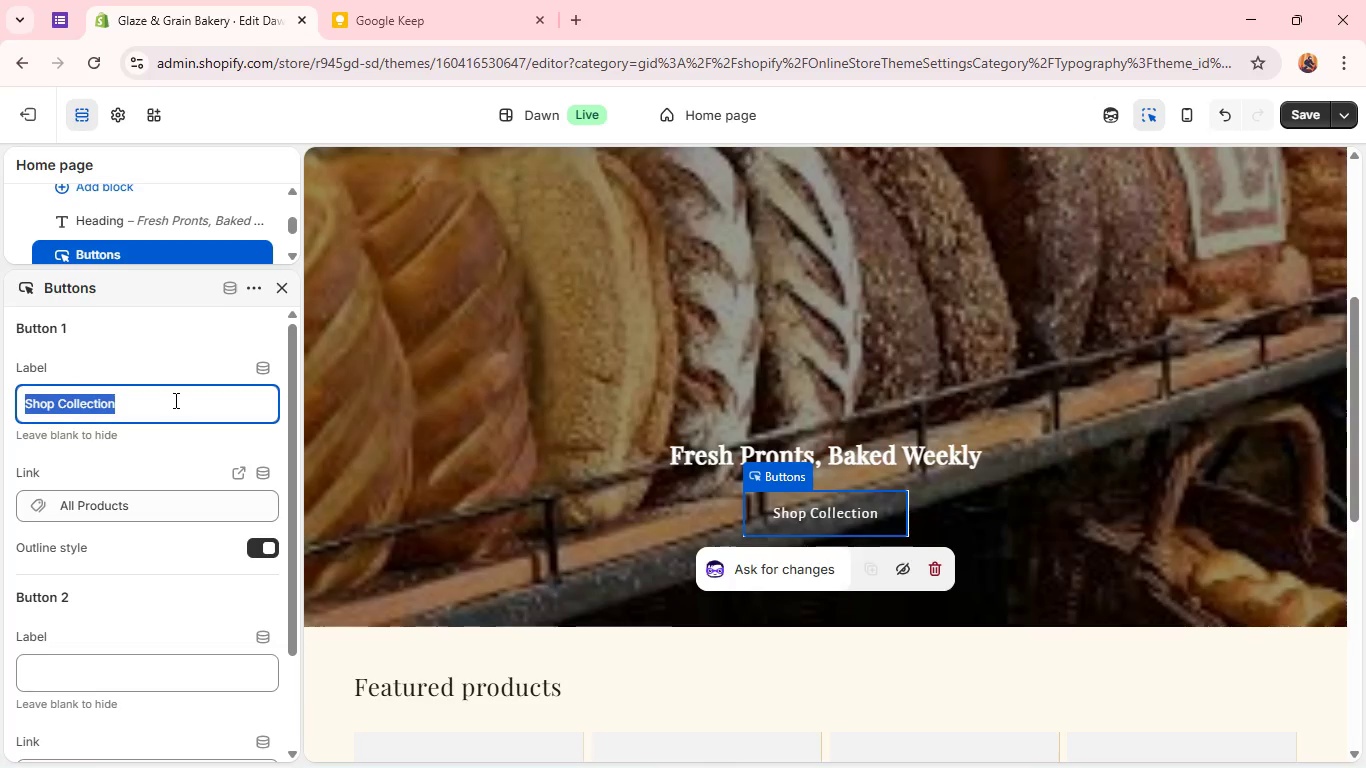 
type(Order )
 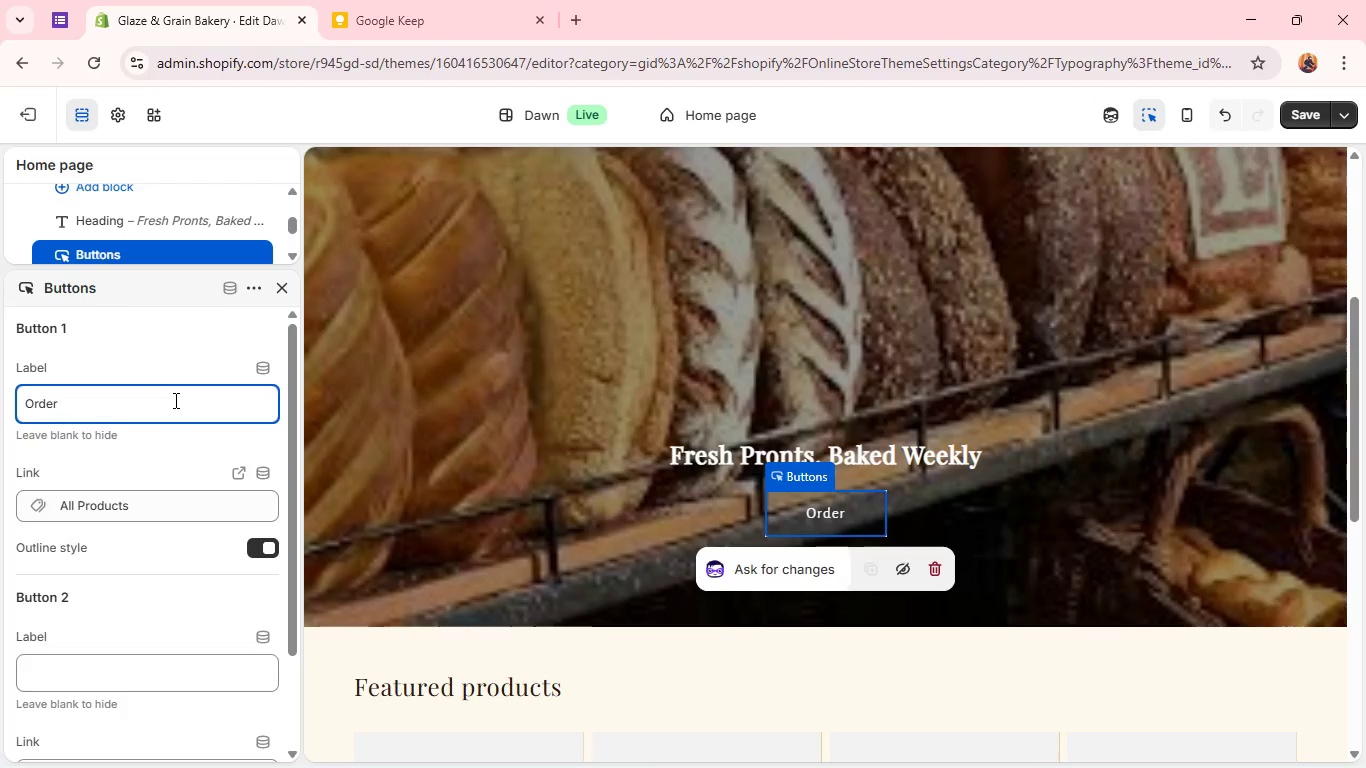 
wait(5.61)
 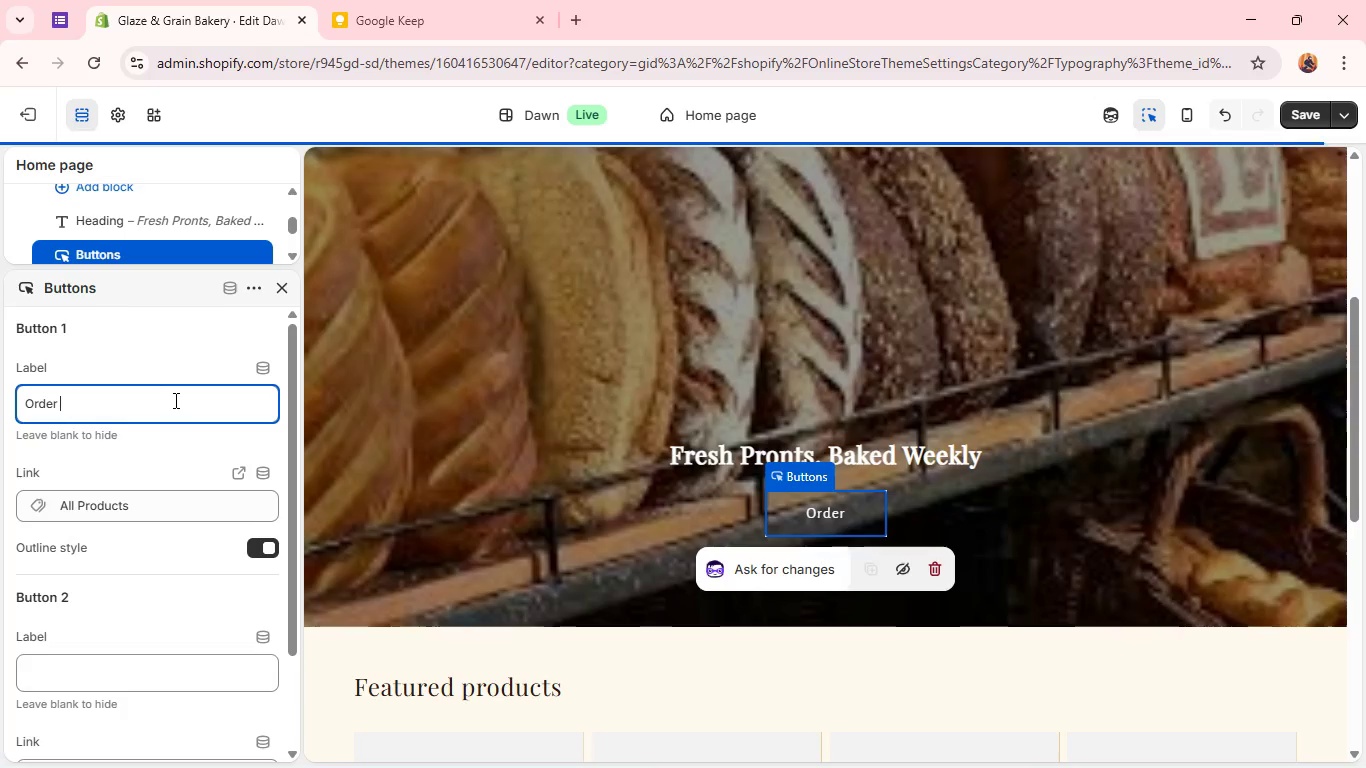 
type(Now)
 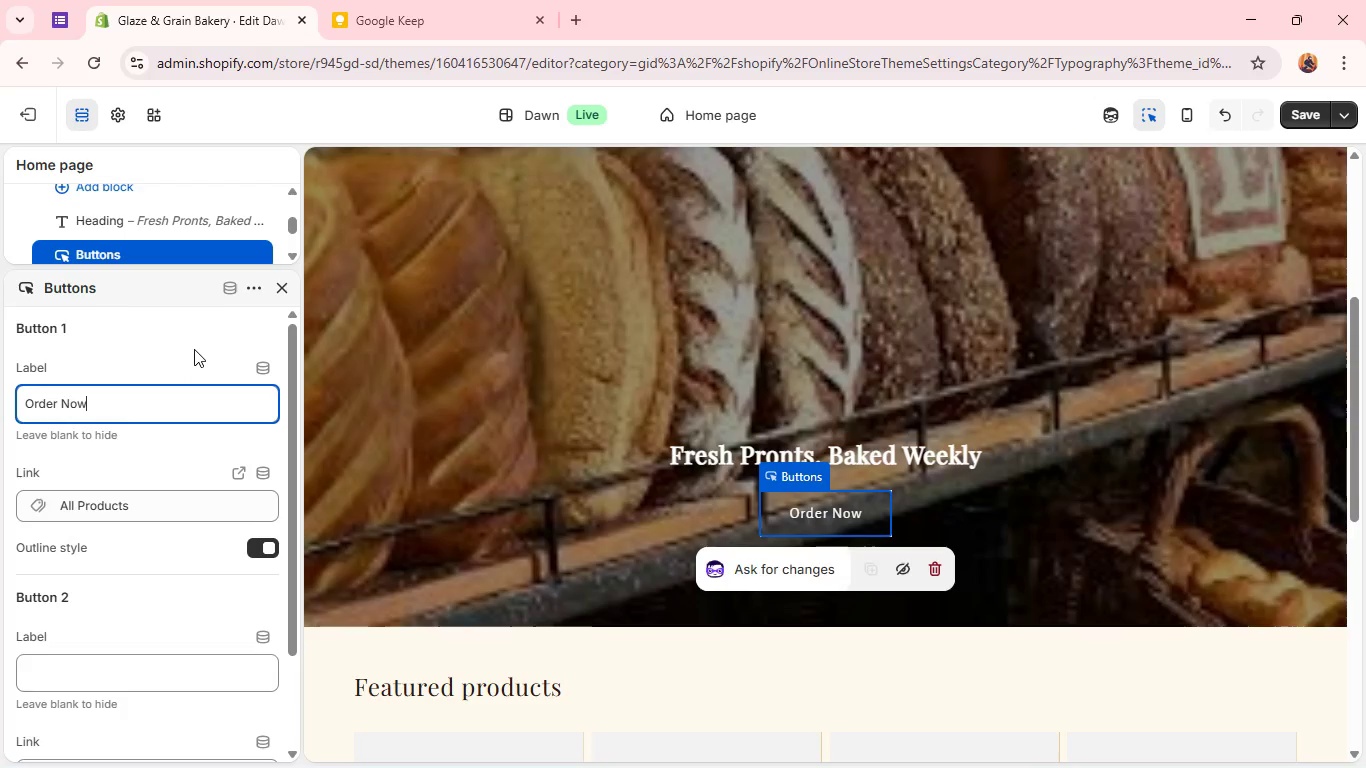 
wait(9.33)
 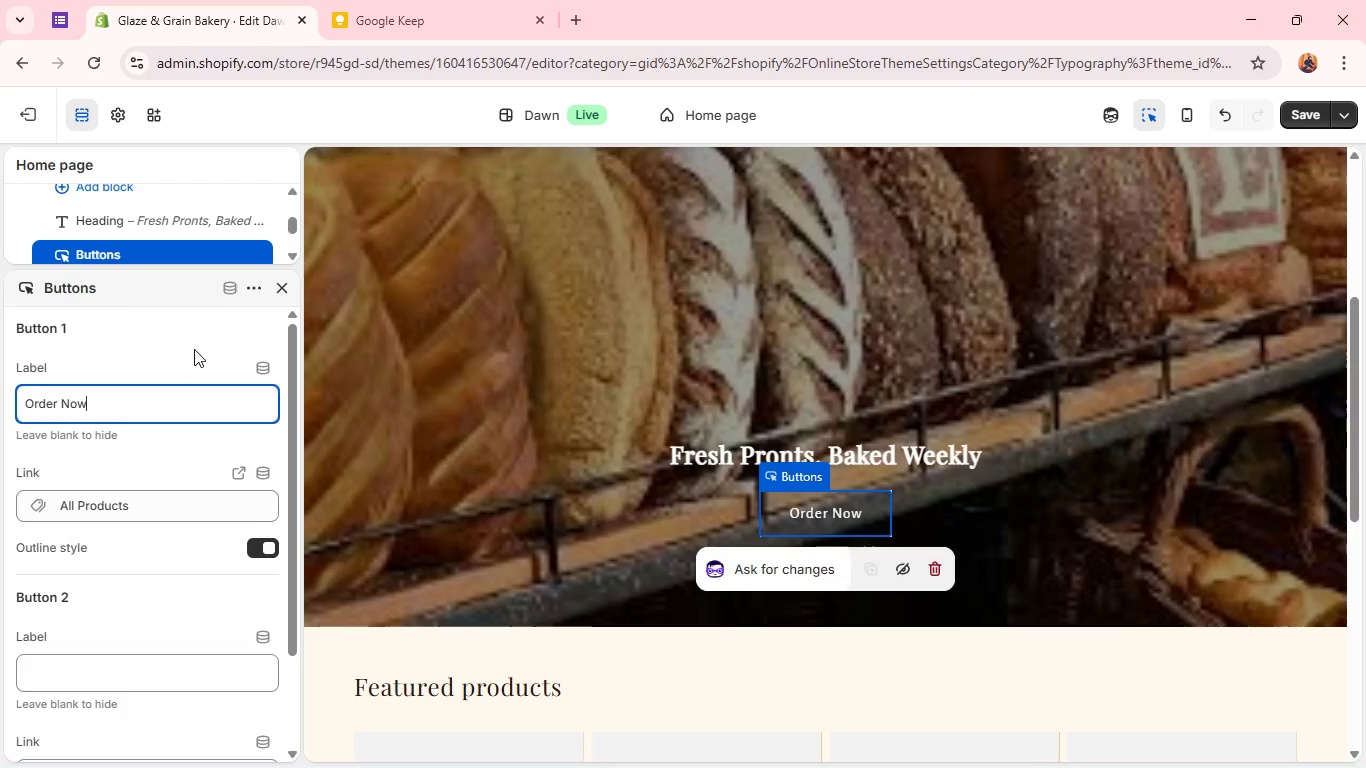 
left_click([161, 439])
 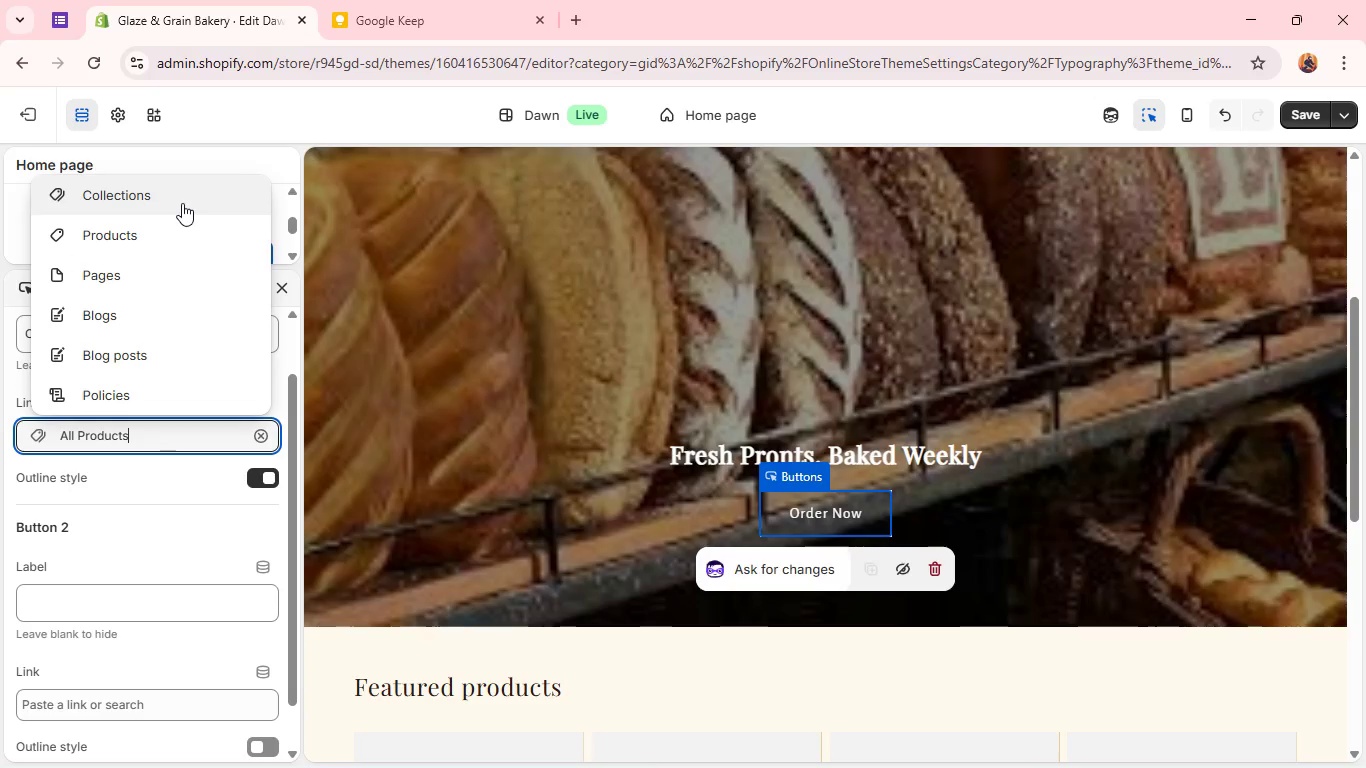 
left_click([182, 203])
 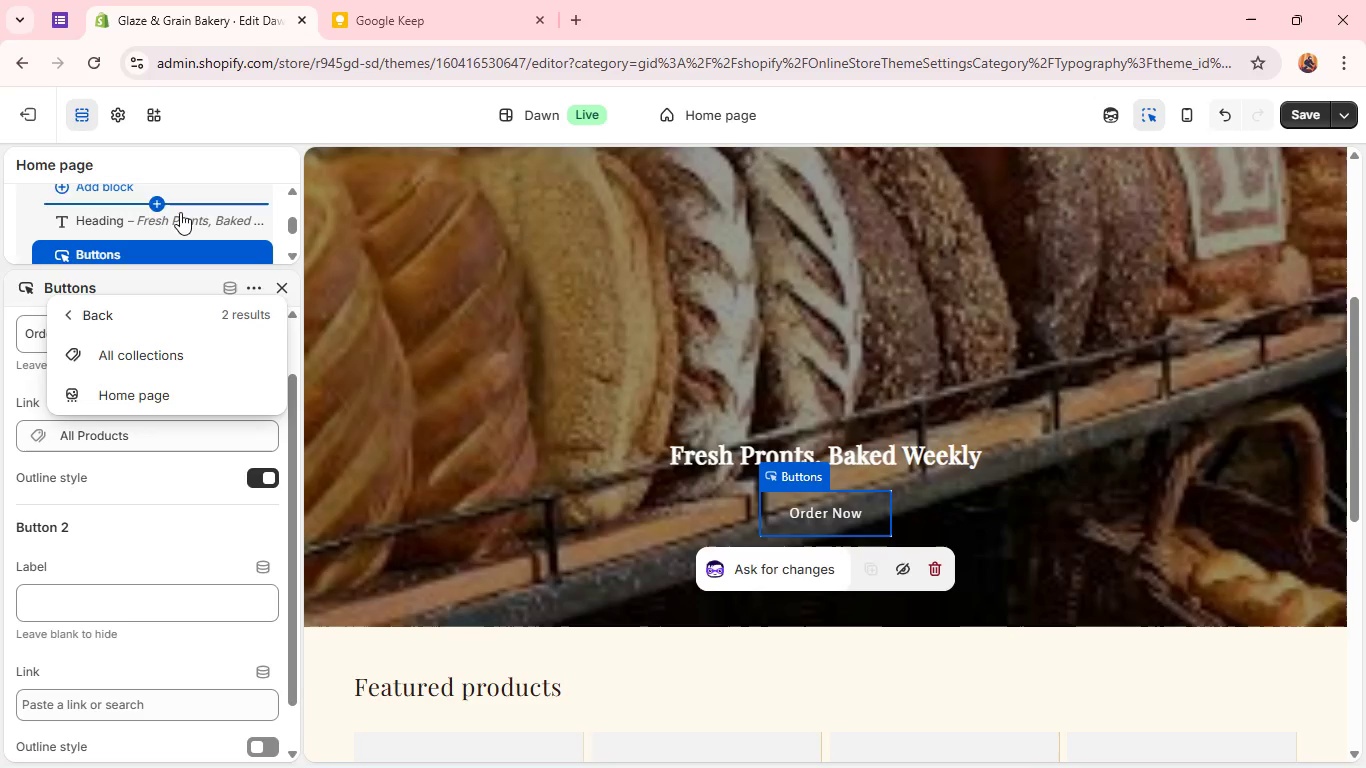 
left_click([157, 353])
 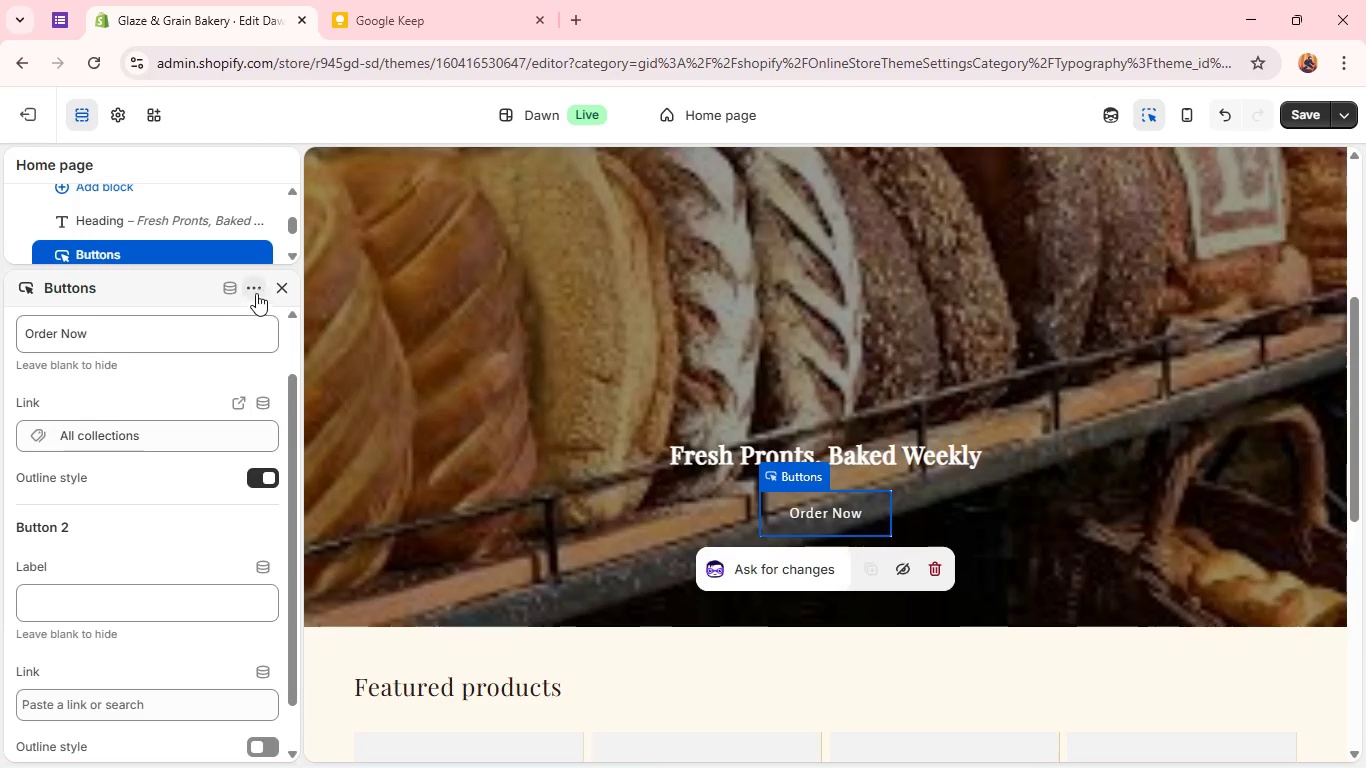 
left_click([280, 289])
 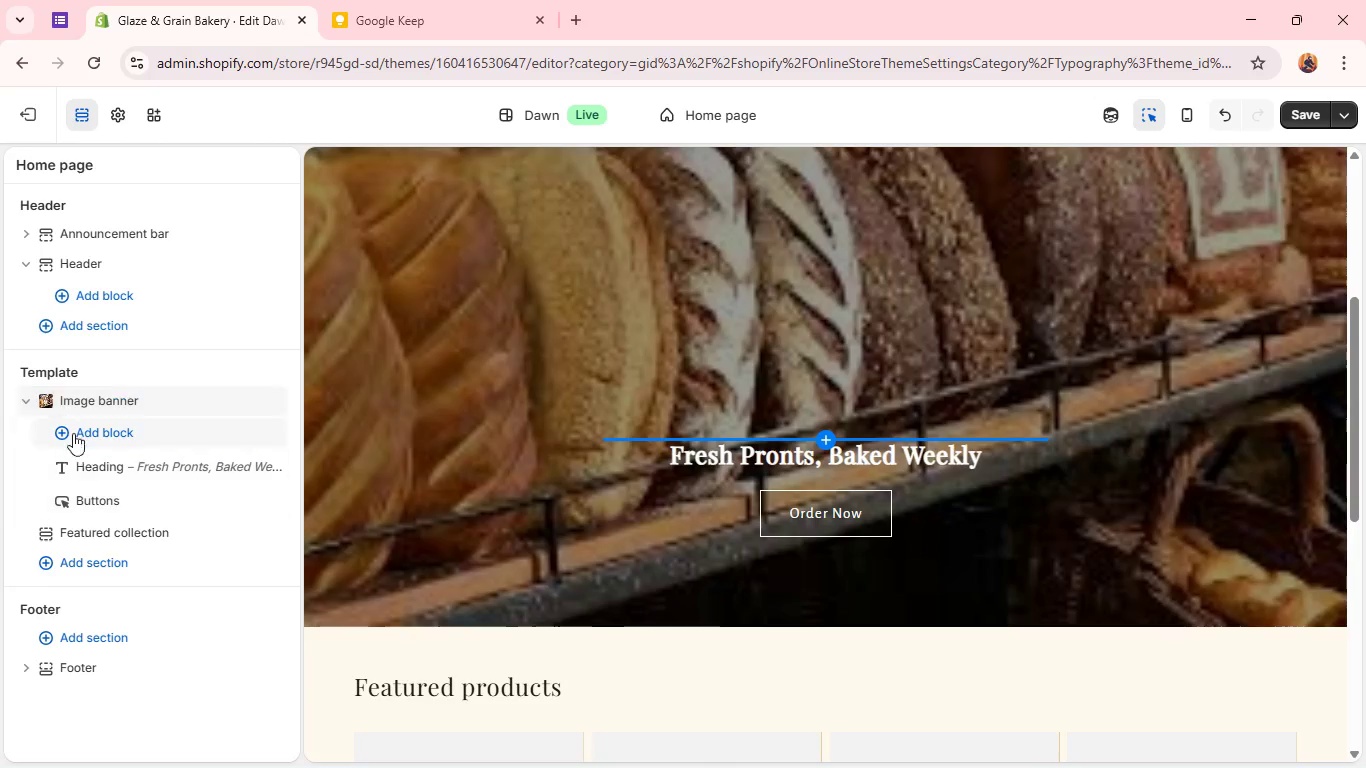 
mouse_move([53, 423])
 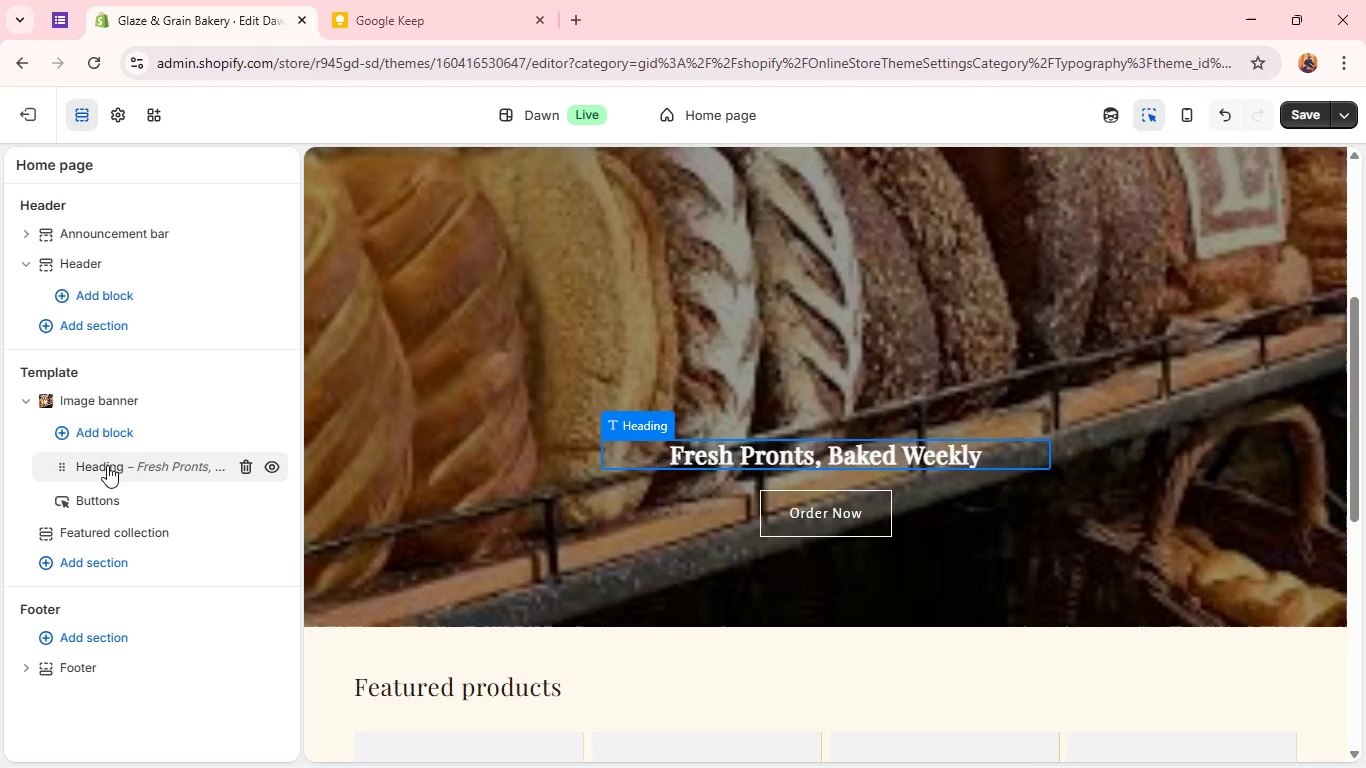 
left_click([113, 462])
 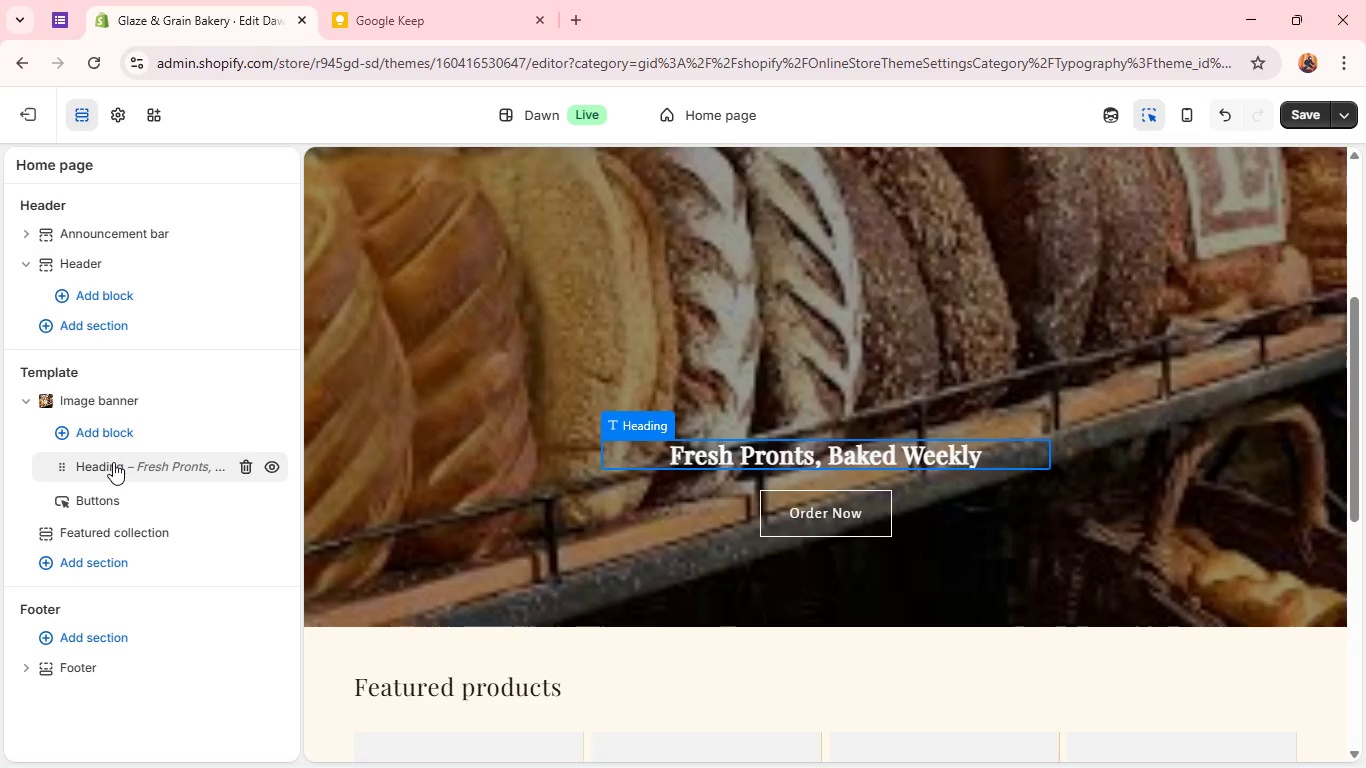 
double_click([113, 462])
 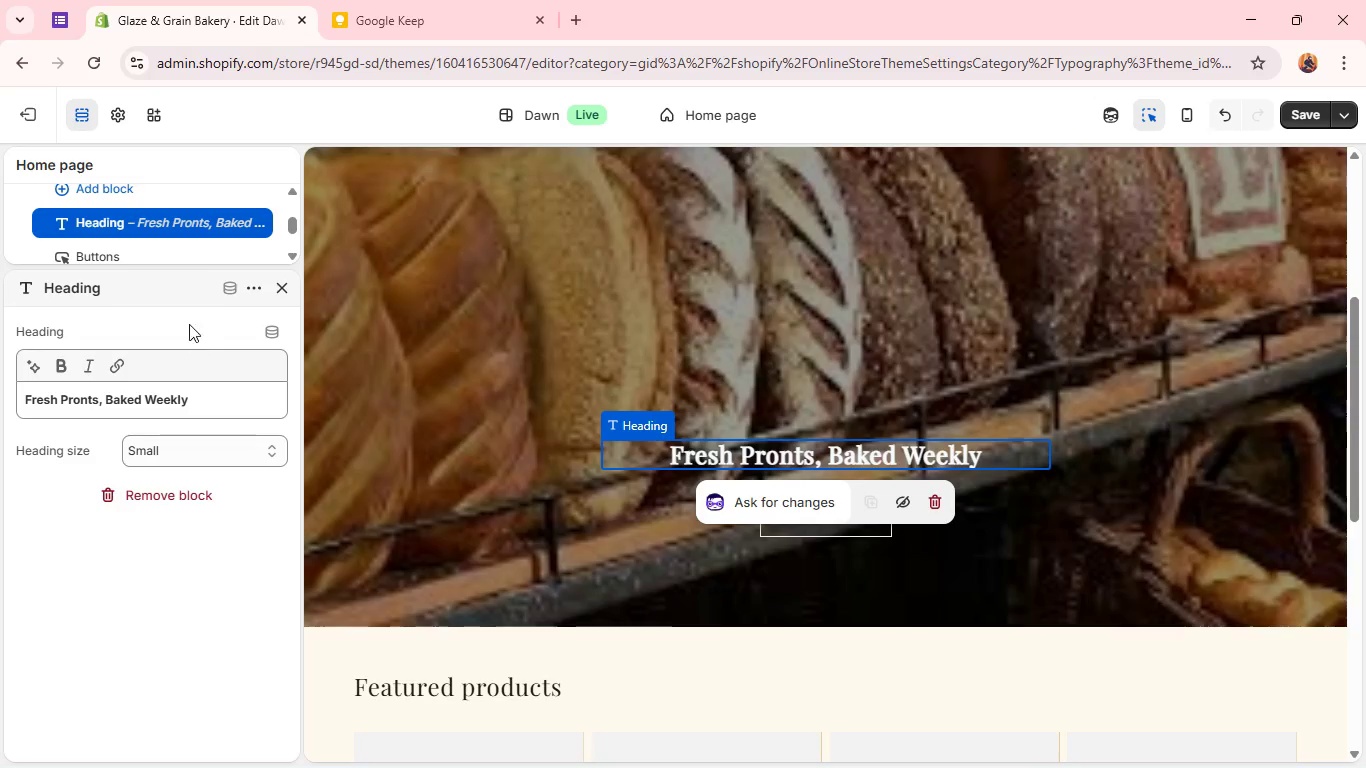 
wait(5.05)
 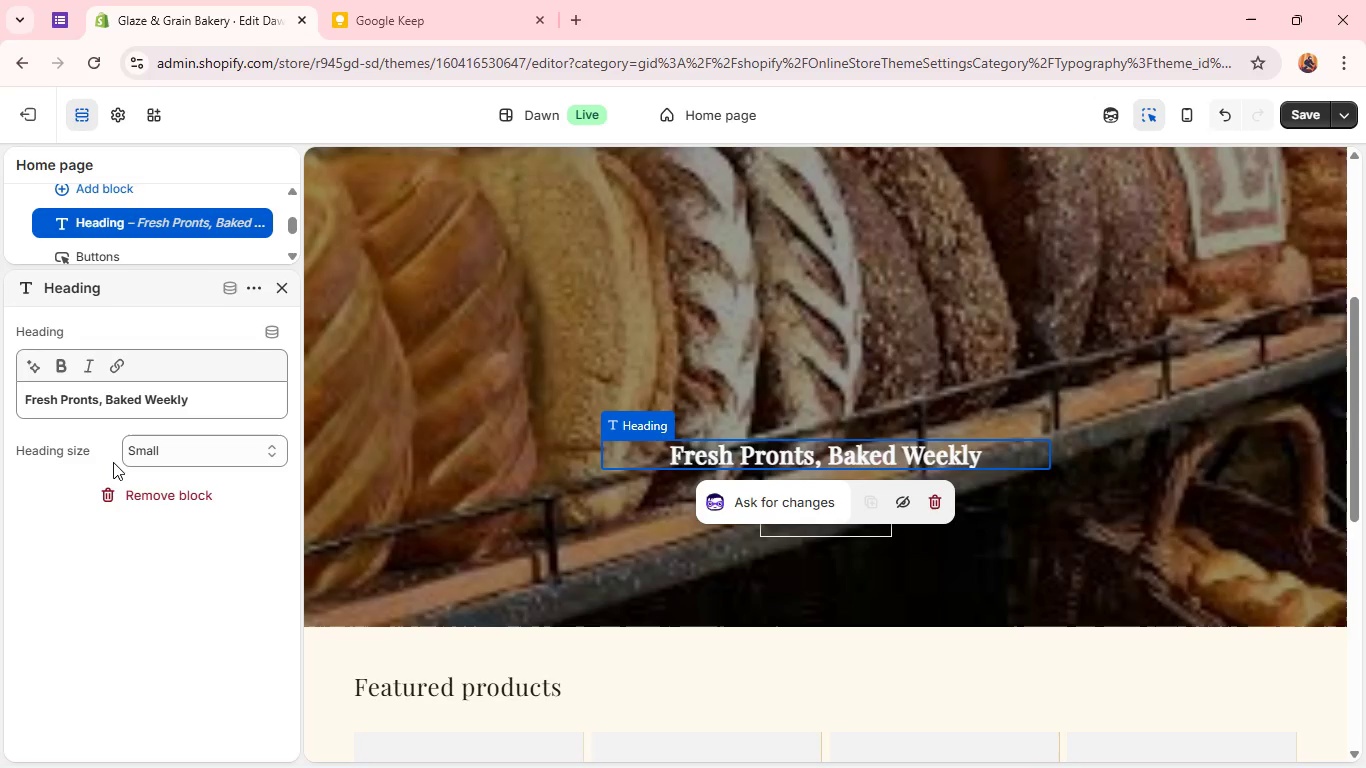 
left_click([257, 291])
 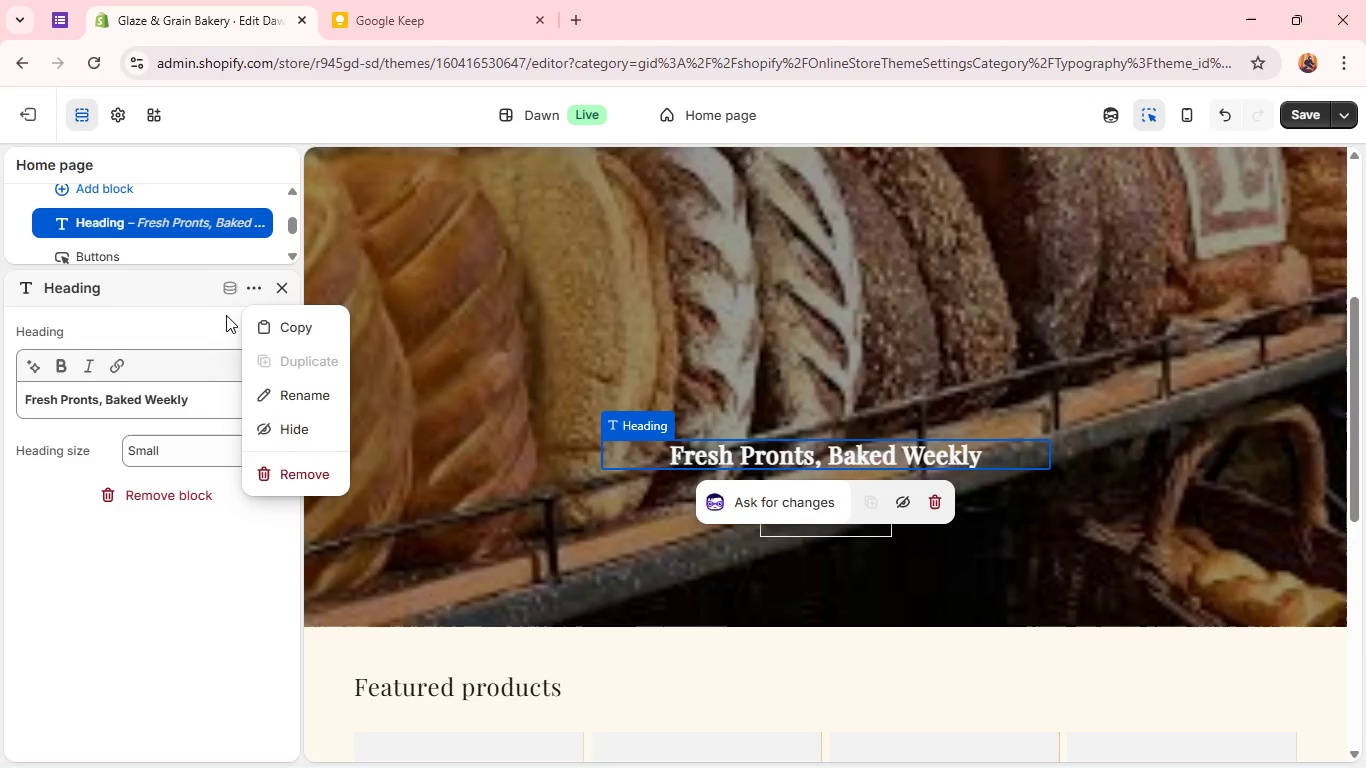 
left_click([219, 319])
 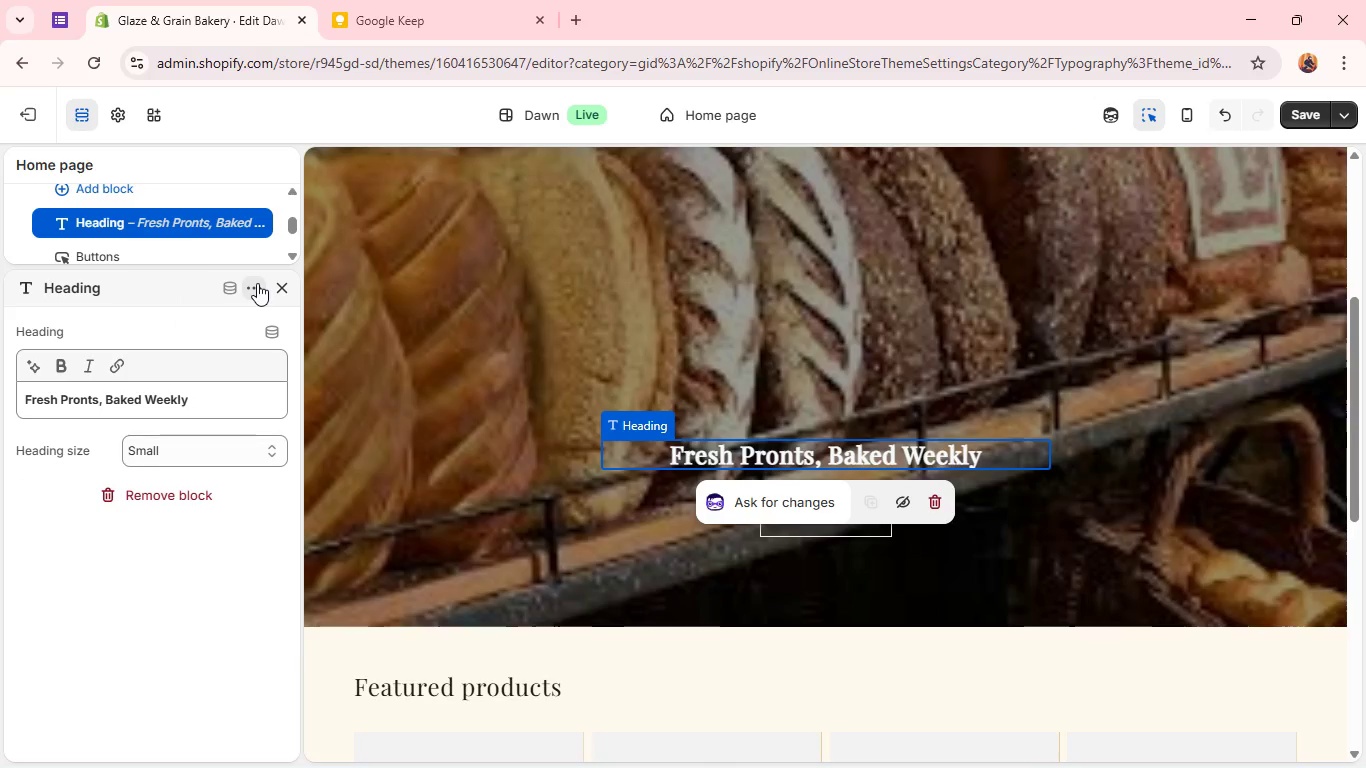 
wait(7.55)
 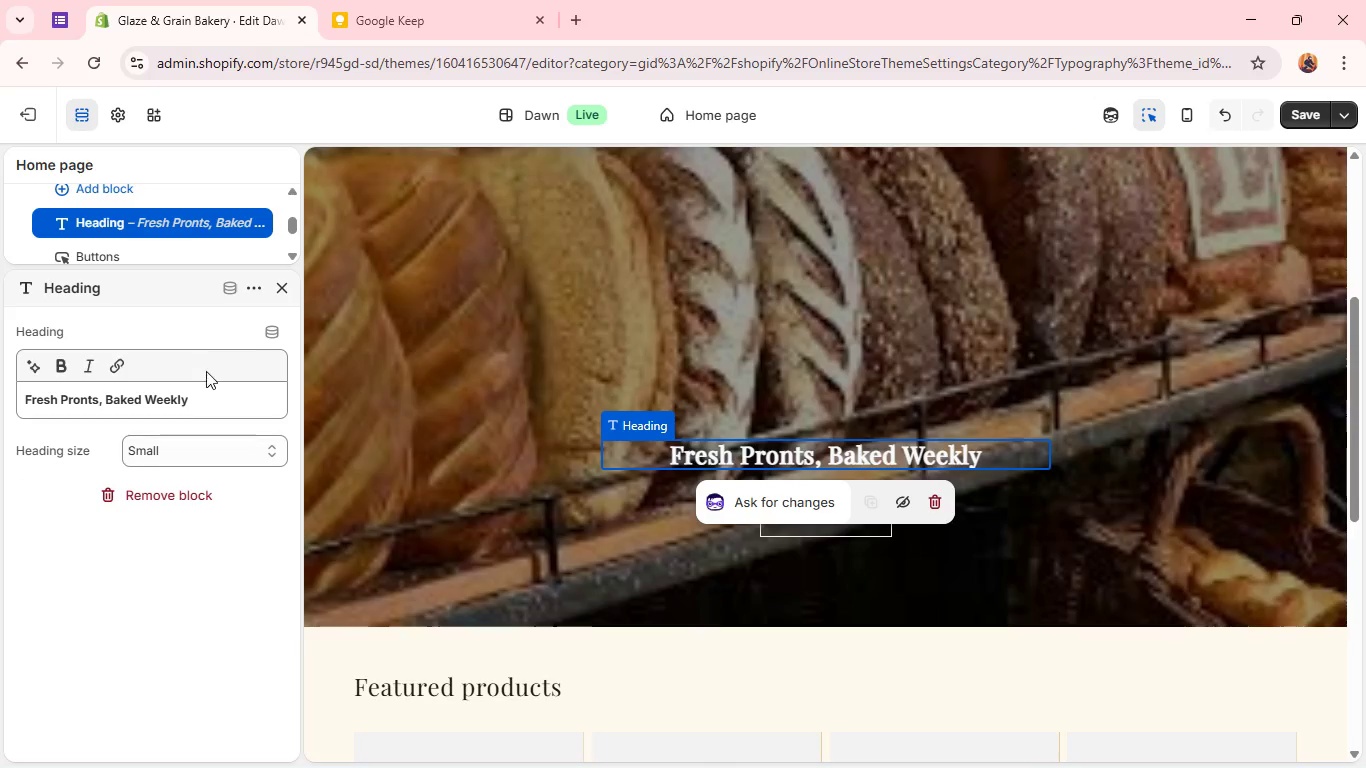 
left_click([79, 186])
 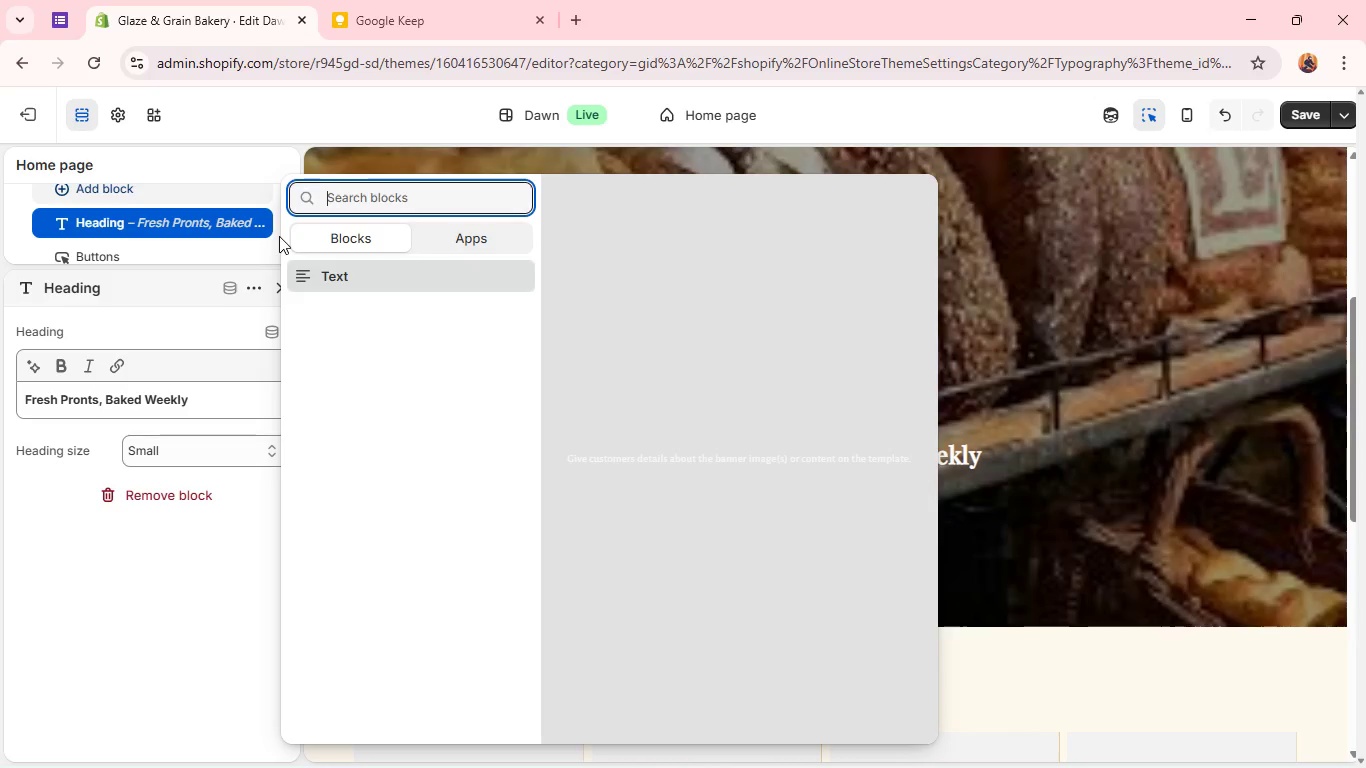 
left_click([399, 289])
 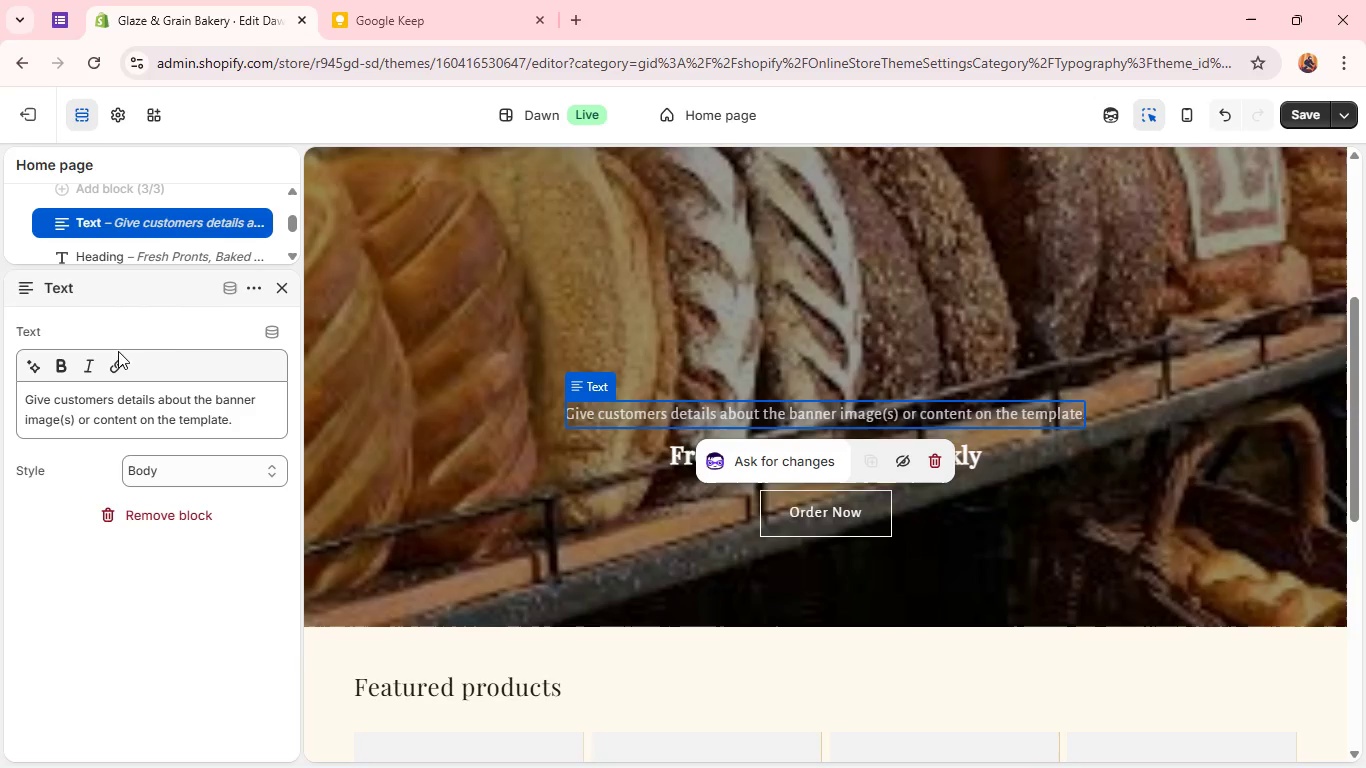 
double_click([97, 419])
 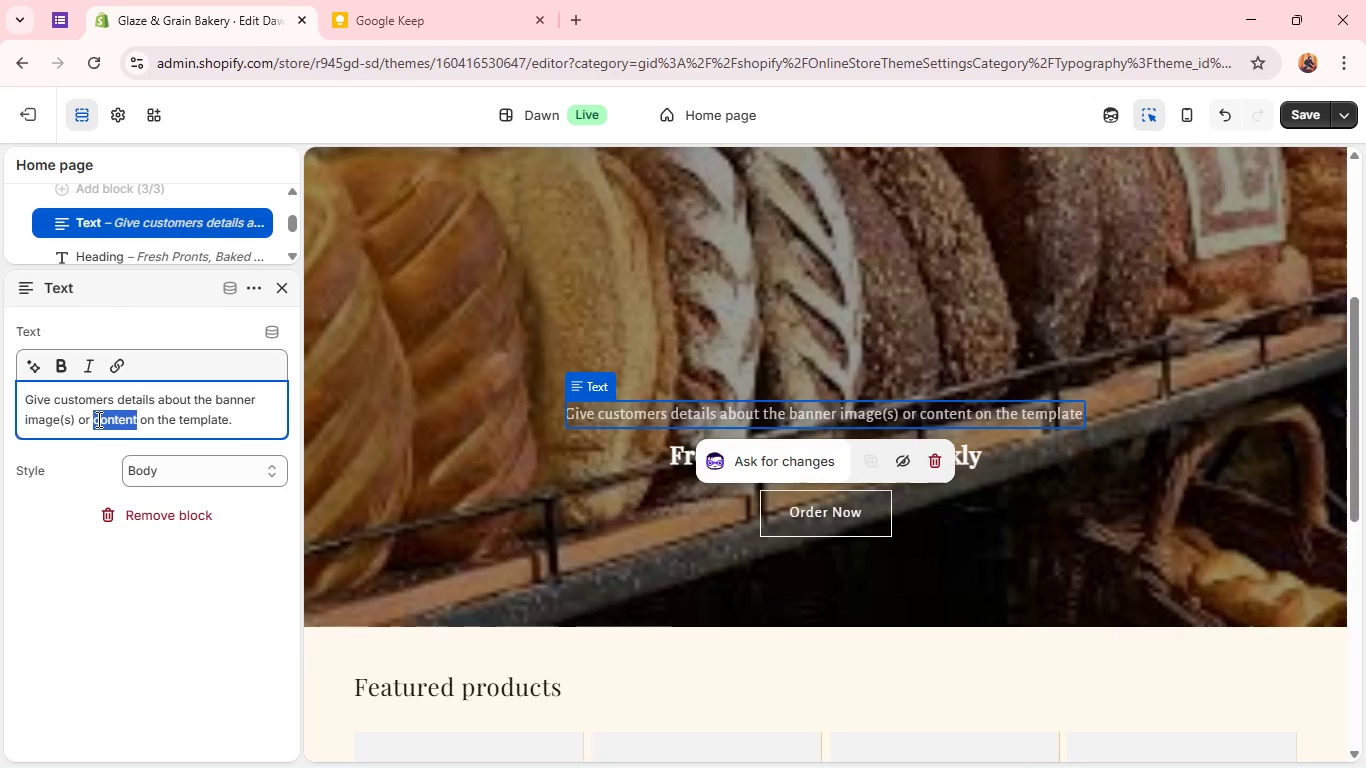 
triple_click([97, 419])
 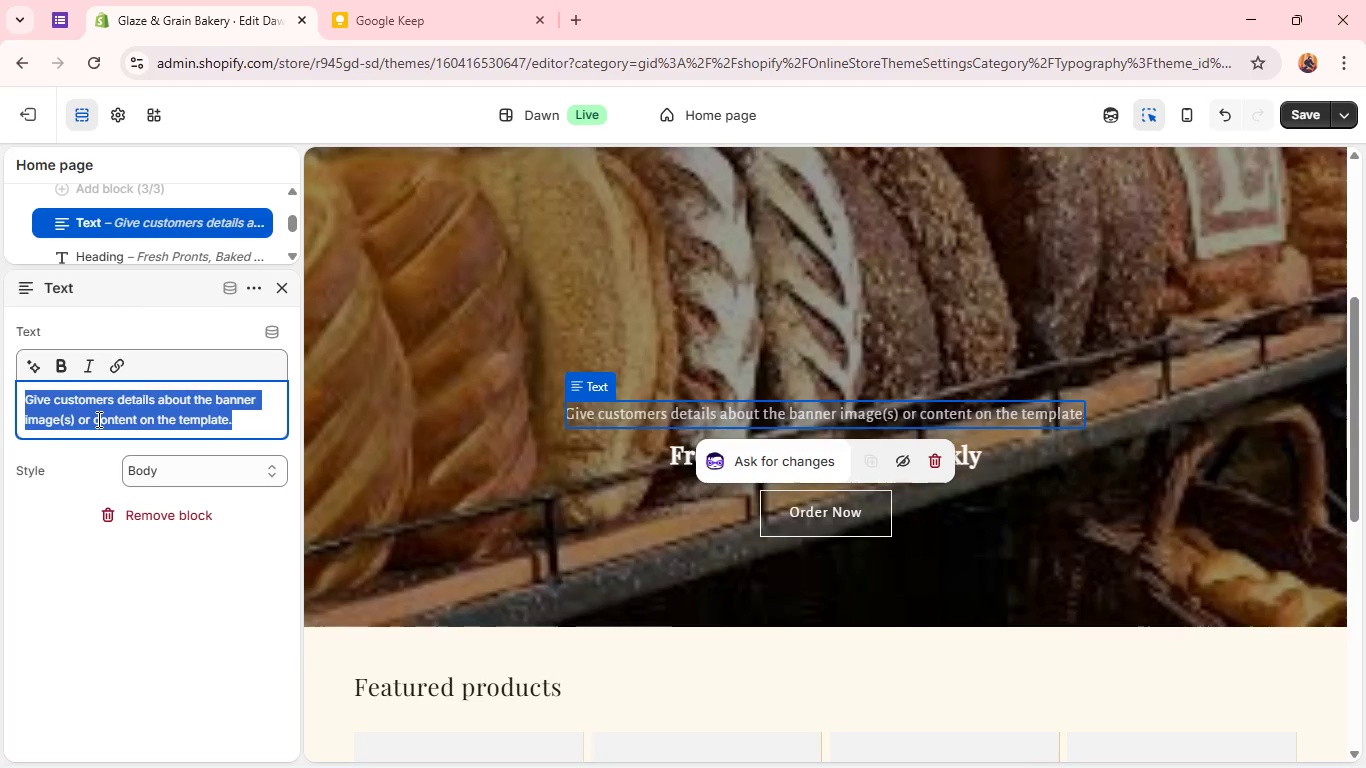 
triple_click([97, 419])
 